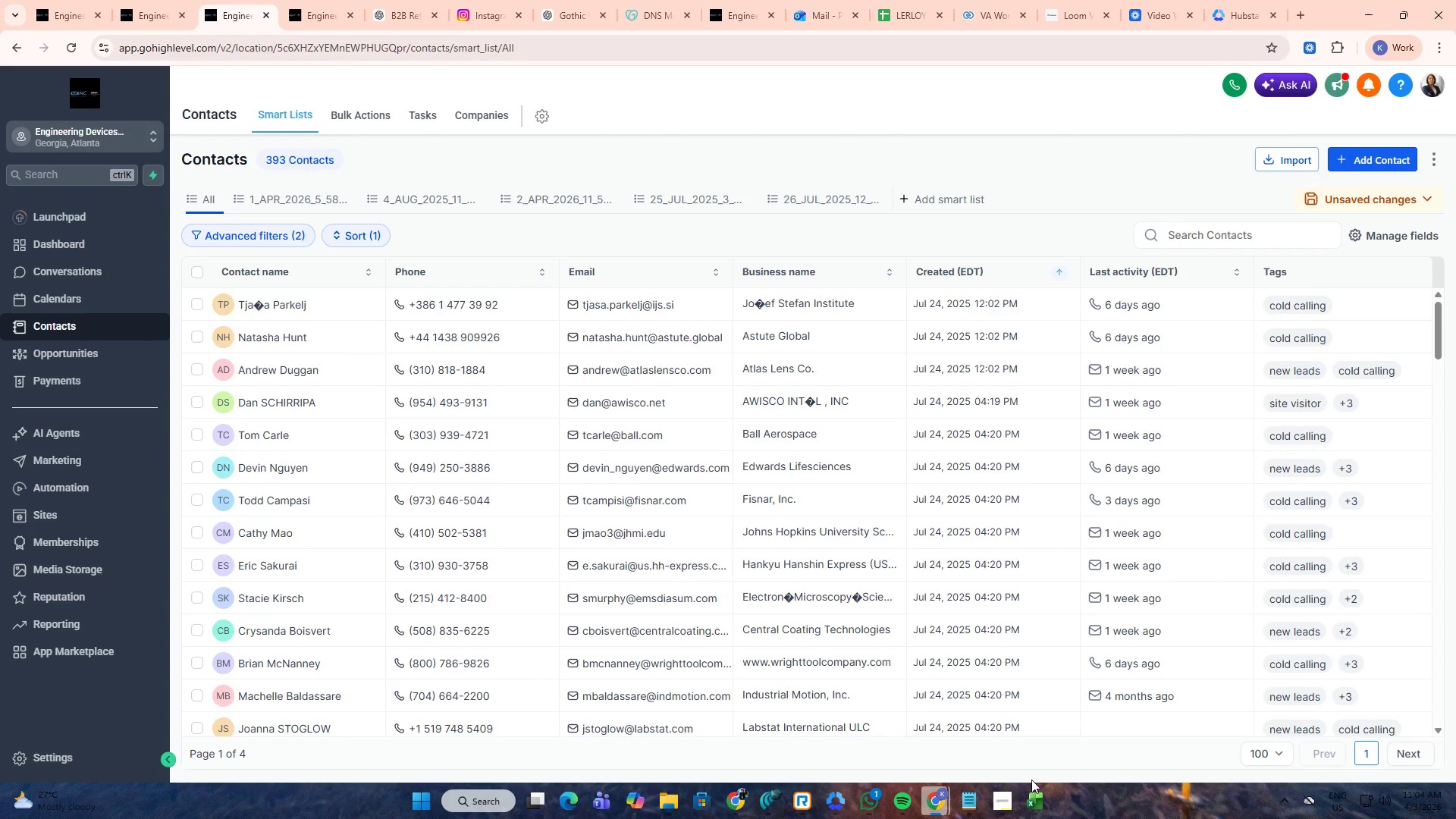 
left_click([1041, 798])
 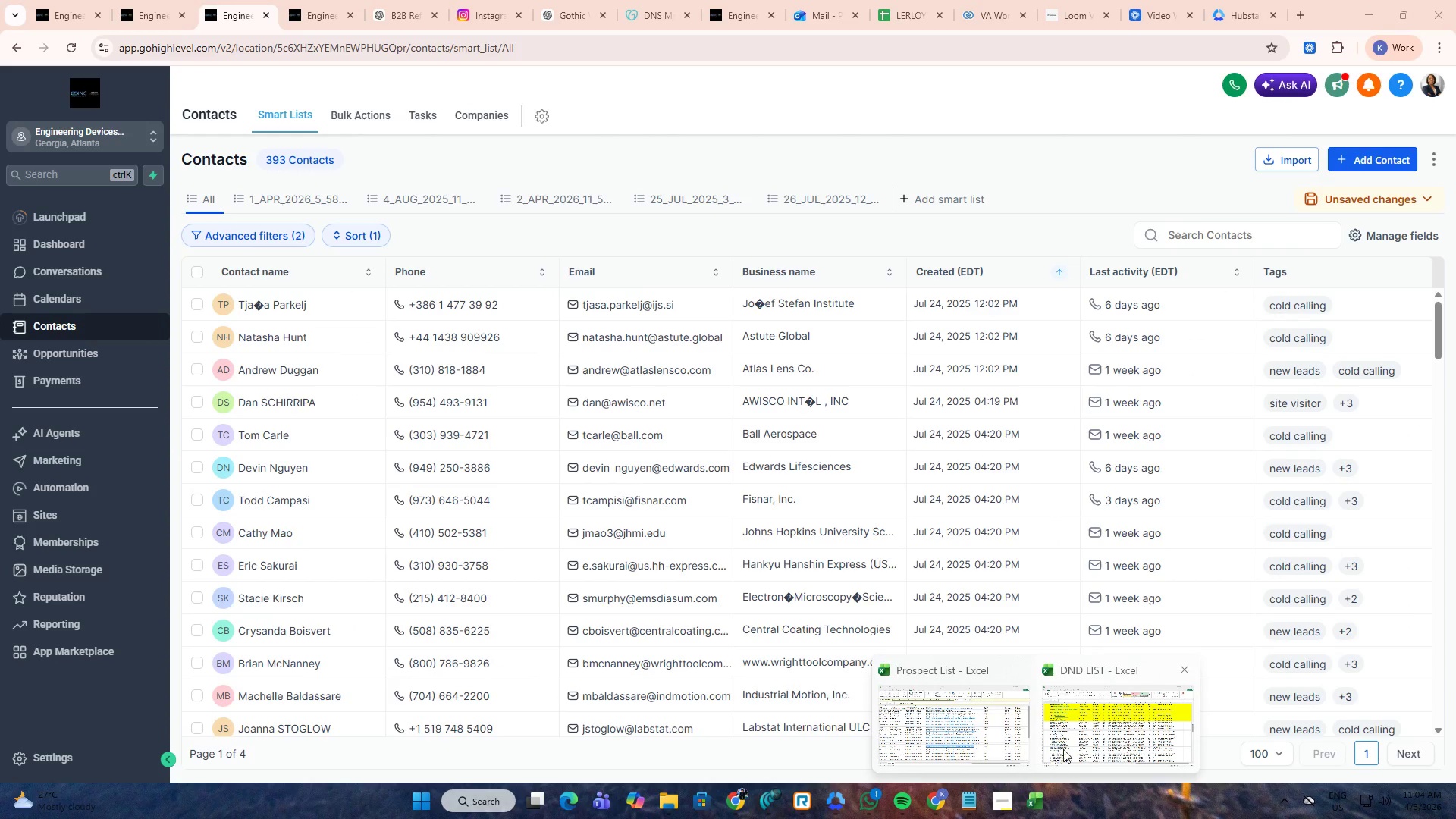 
left_click([1090, 727])
 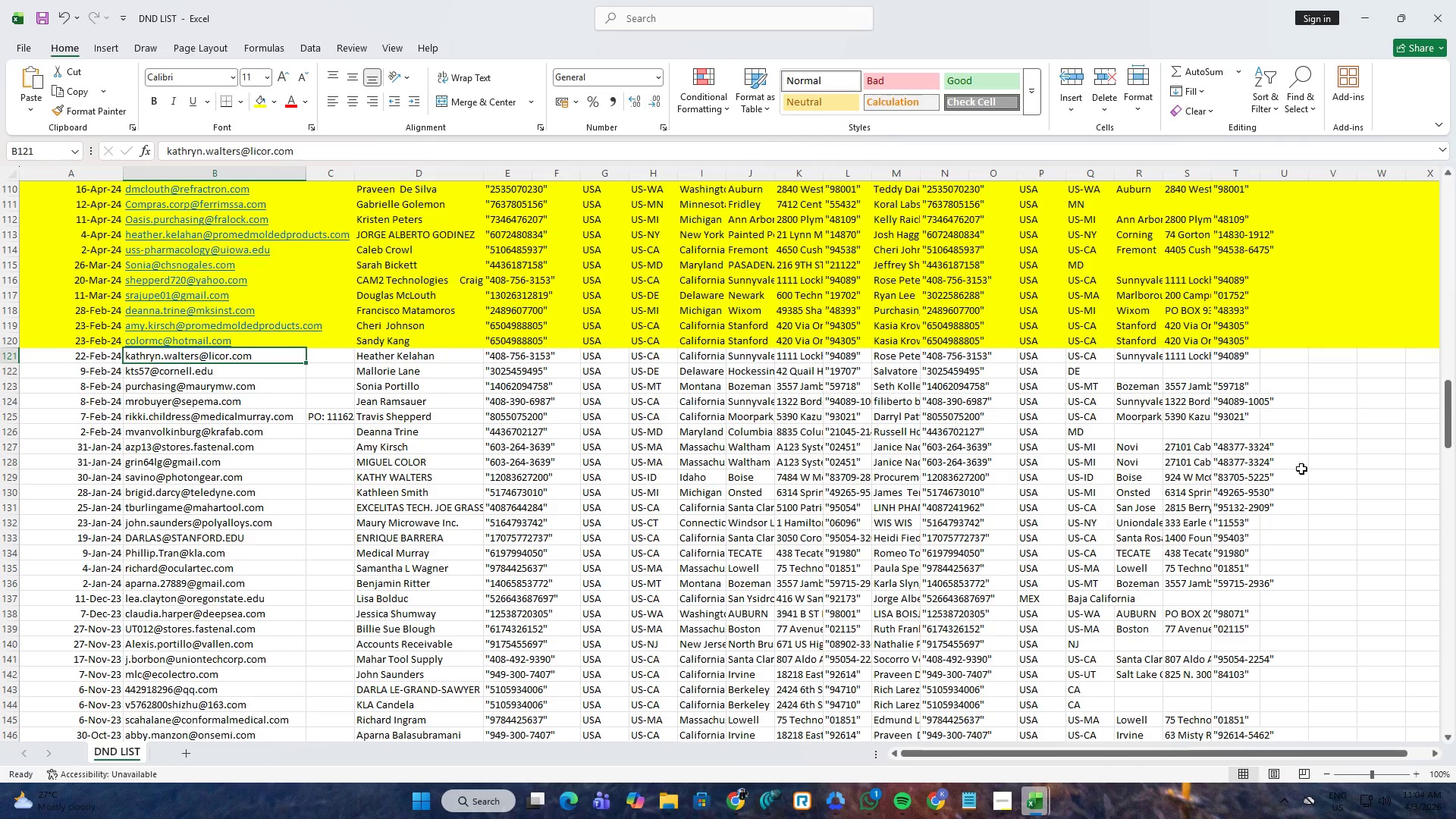 
left_click([1323, 464])
 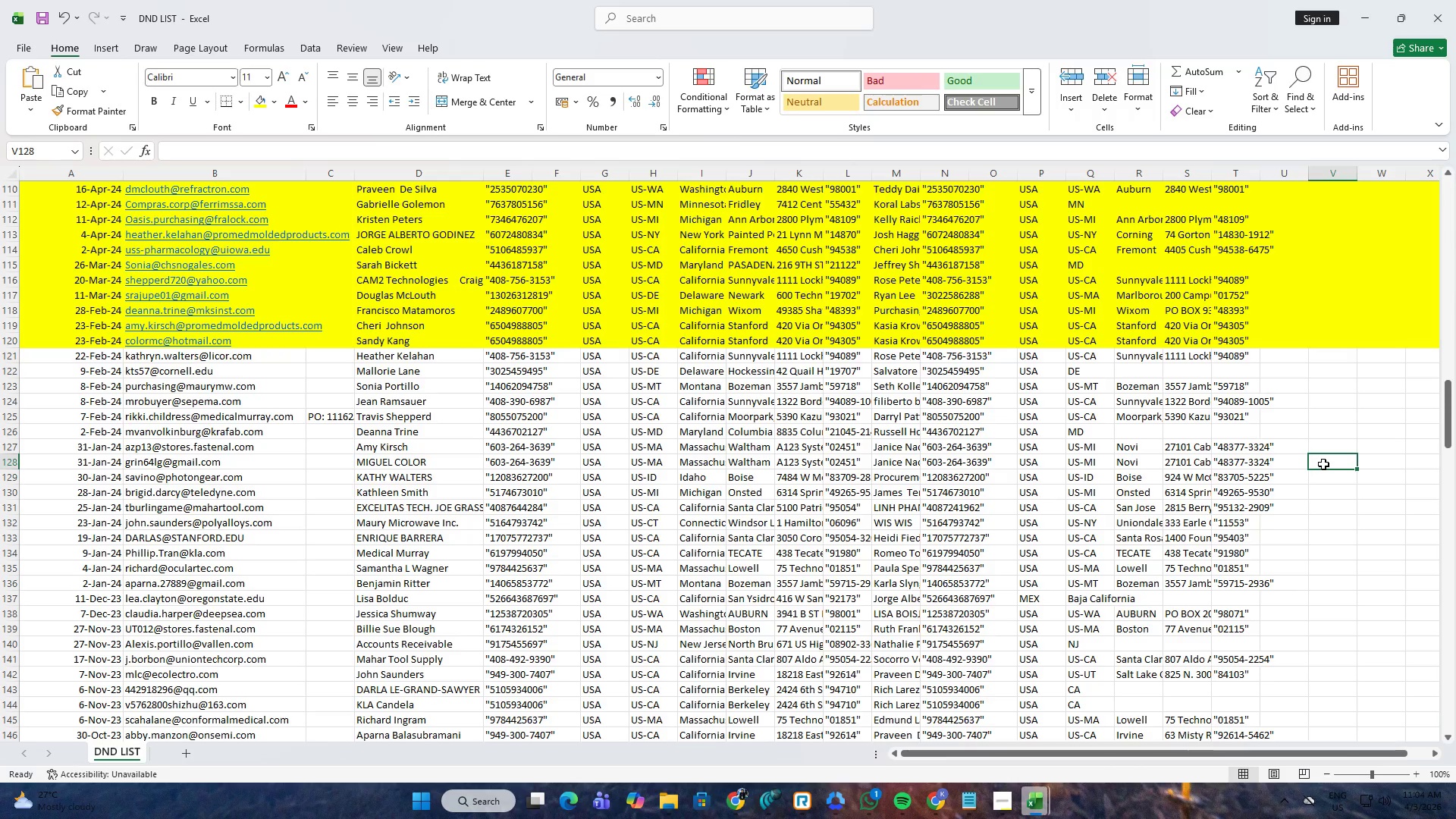 
key(Control+F)
 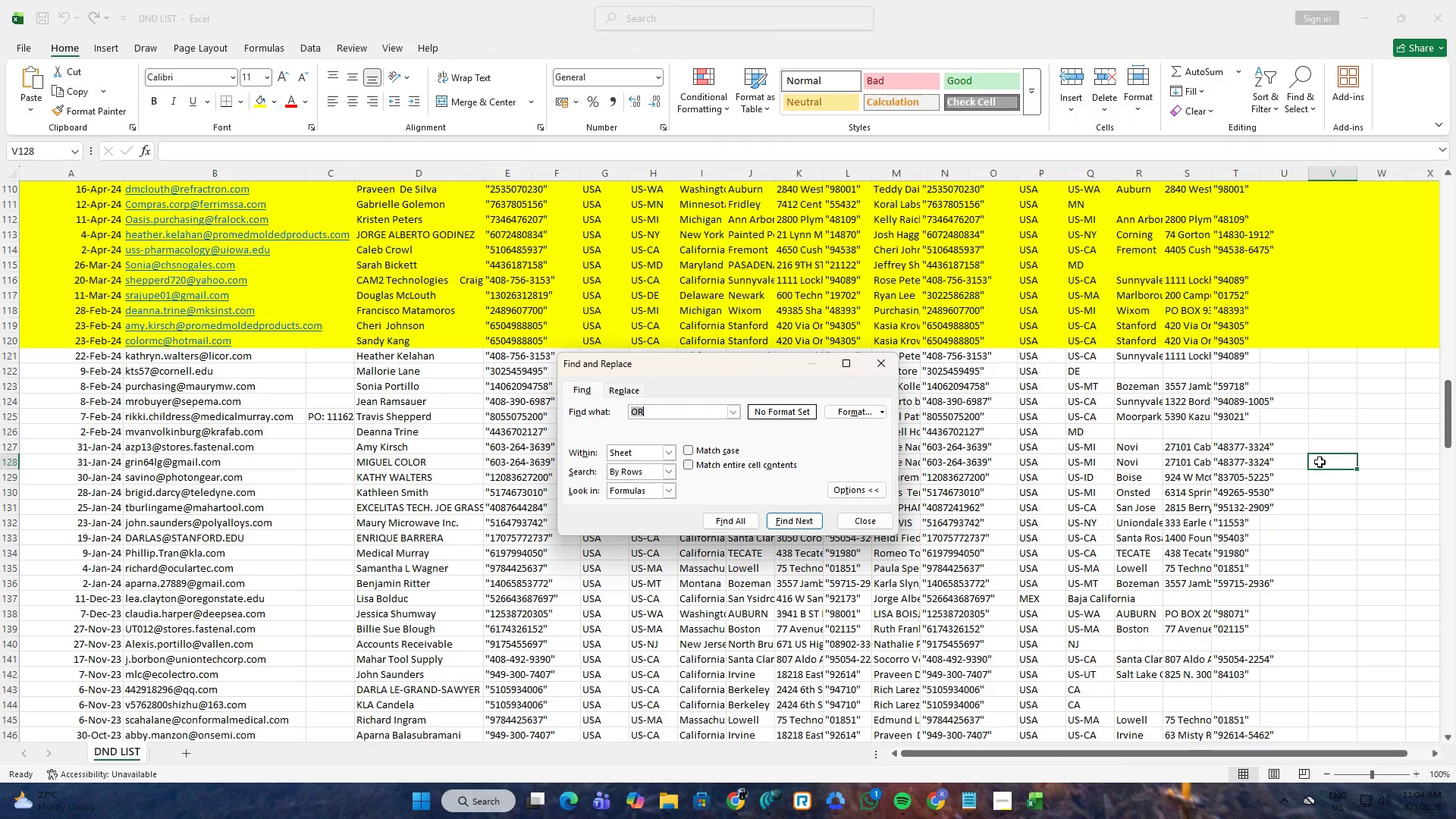 
key(Control+V)
 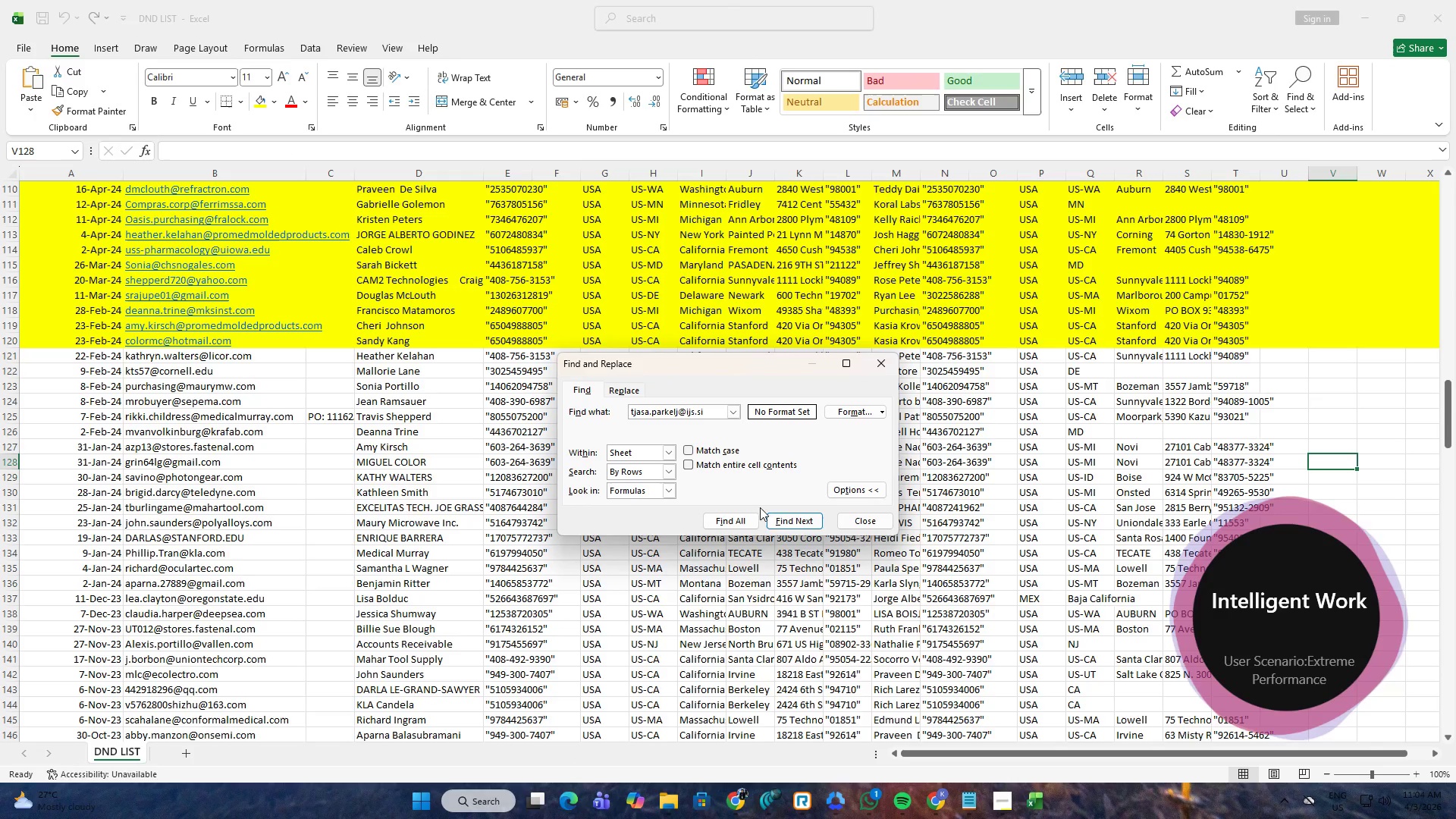 
left_click([789, 522])
 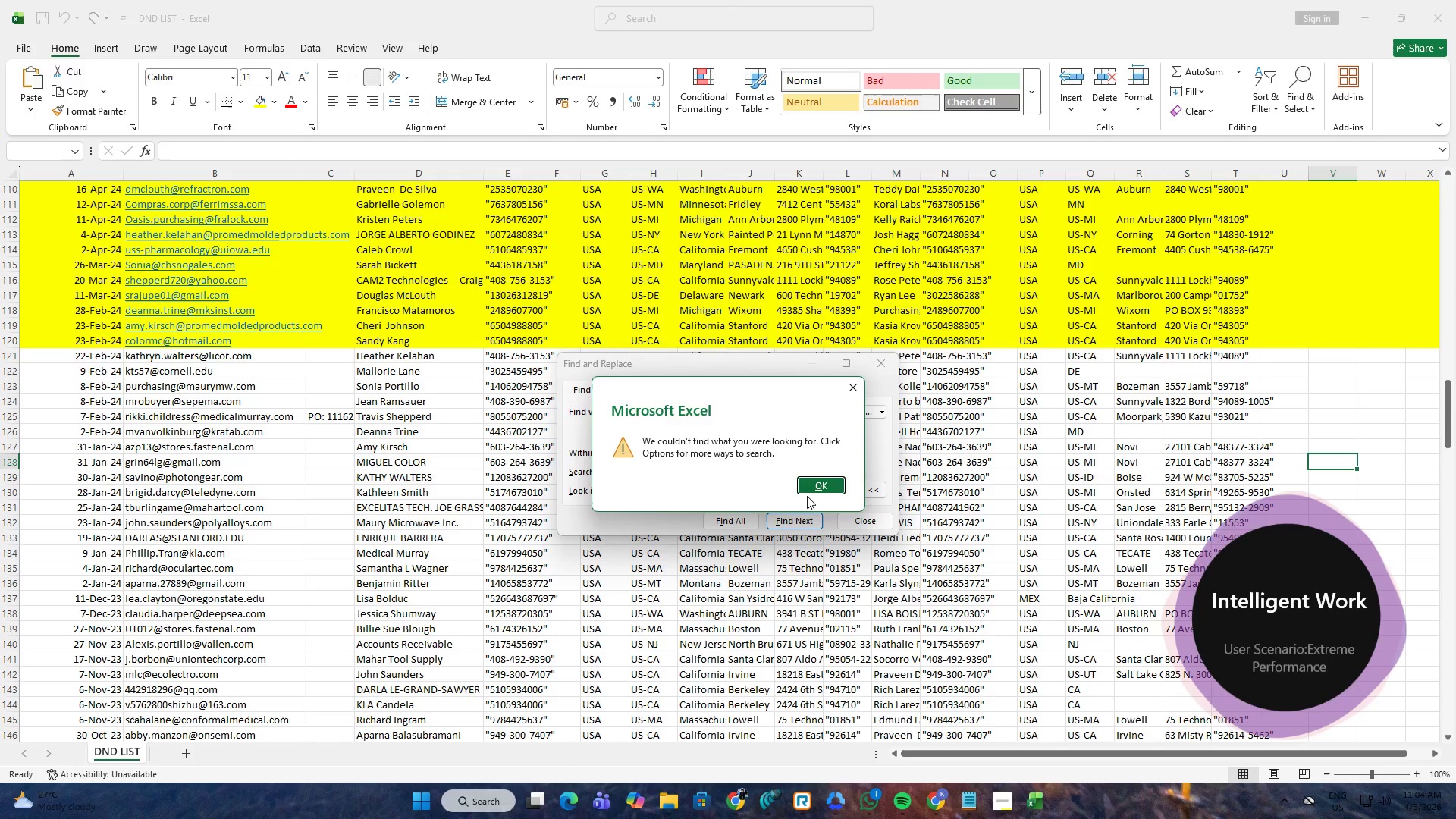 
double_click([810, 489])
 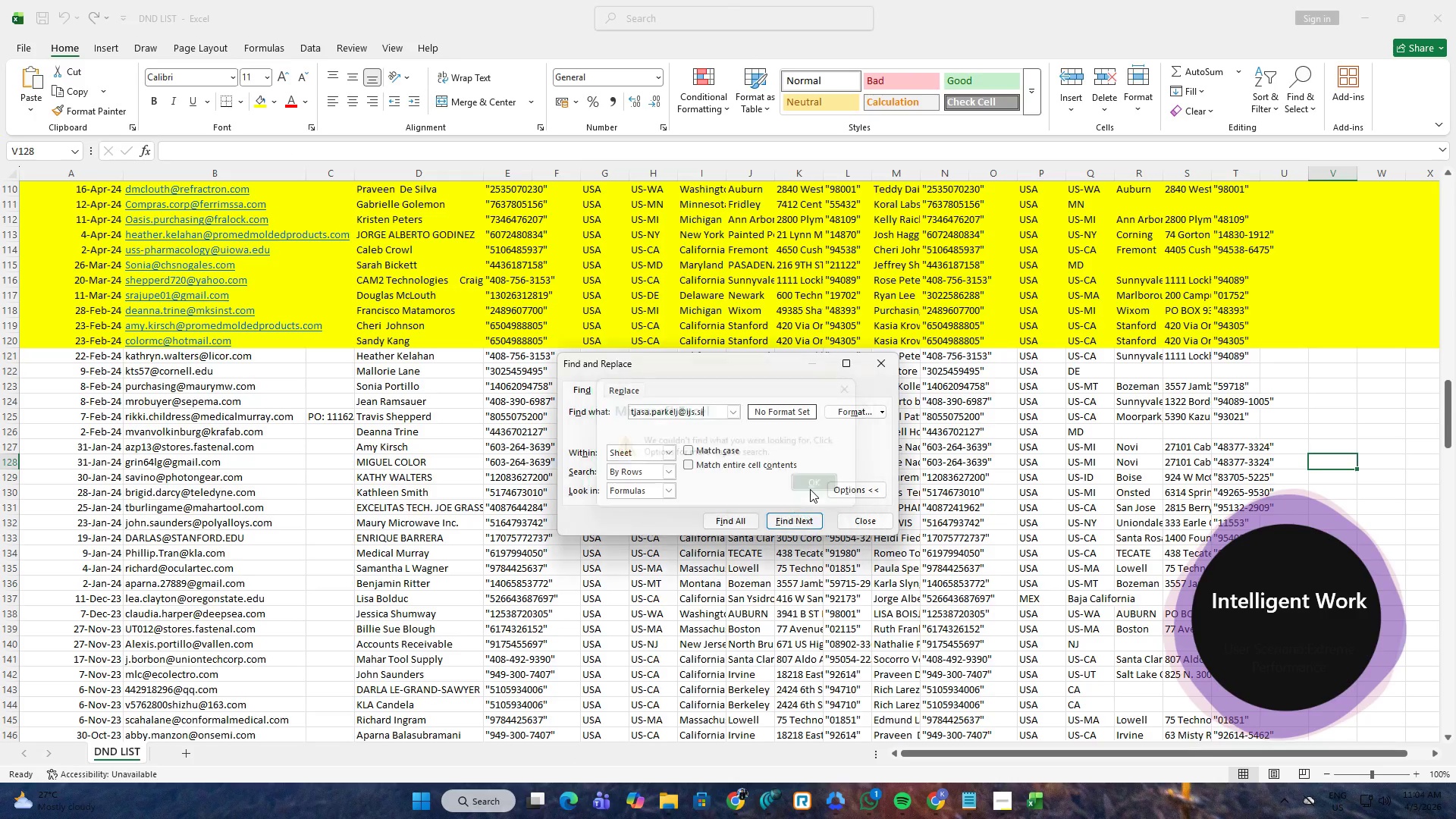 
key(Alt+AltLeft)
 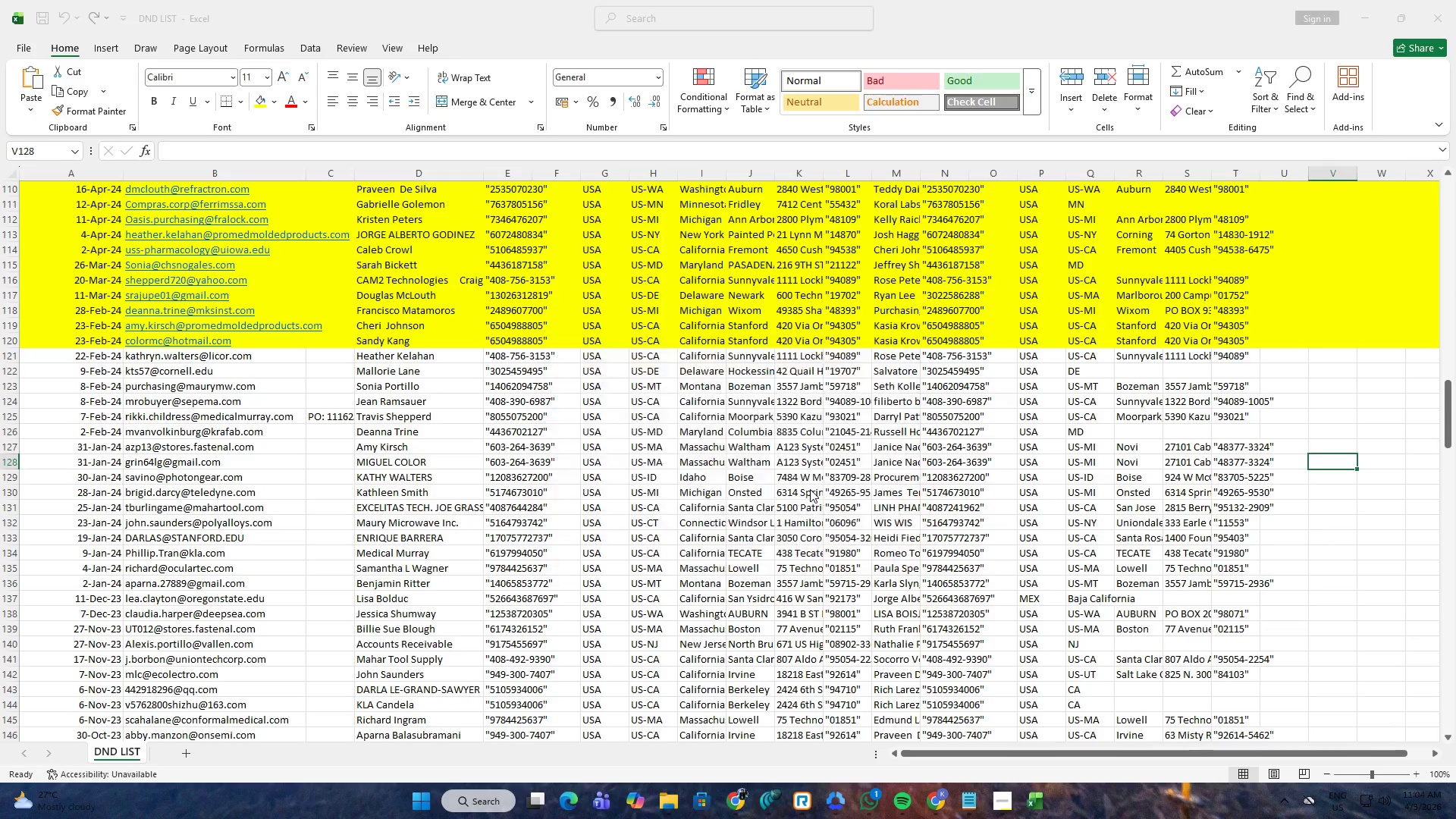 
key(Alt+Tab)
 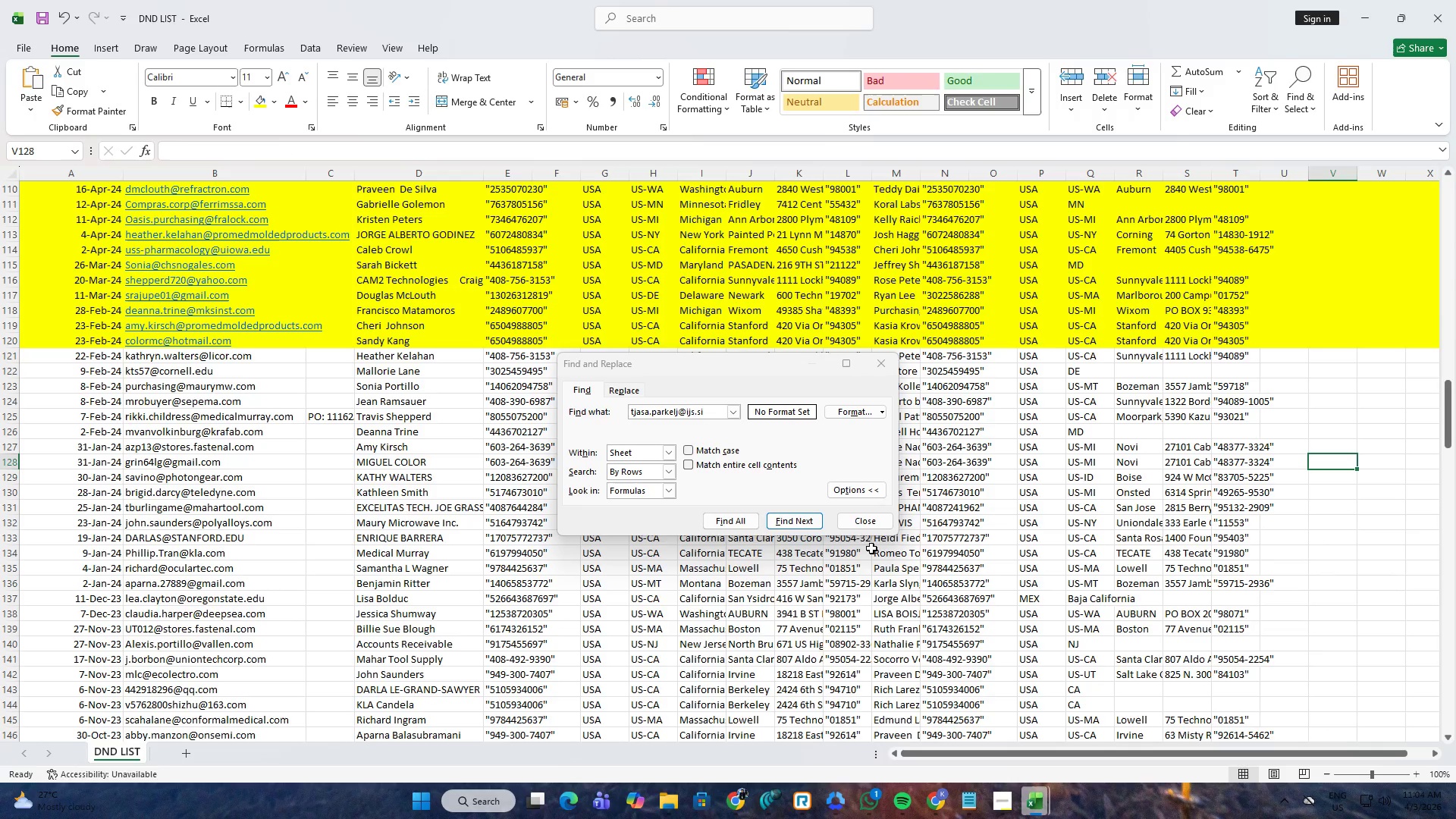 
left_click([873, 522])
 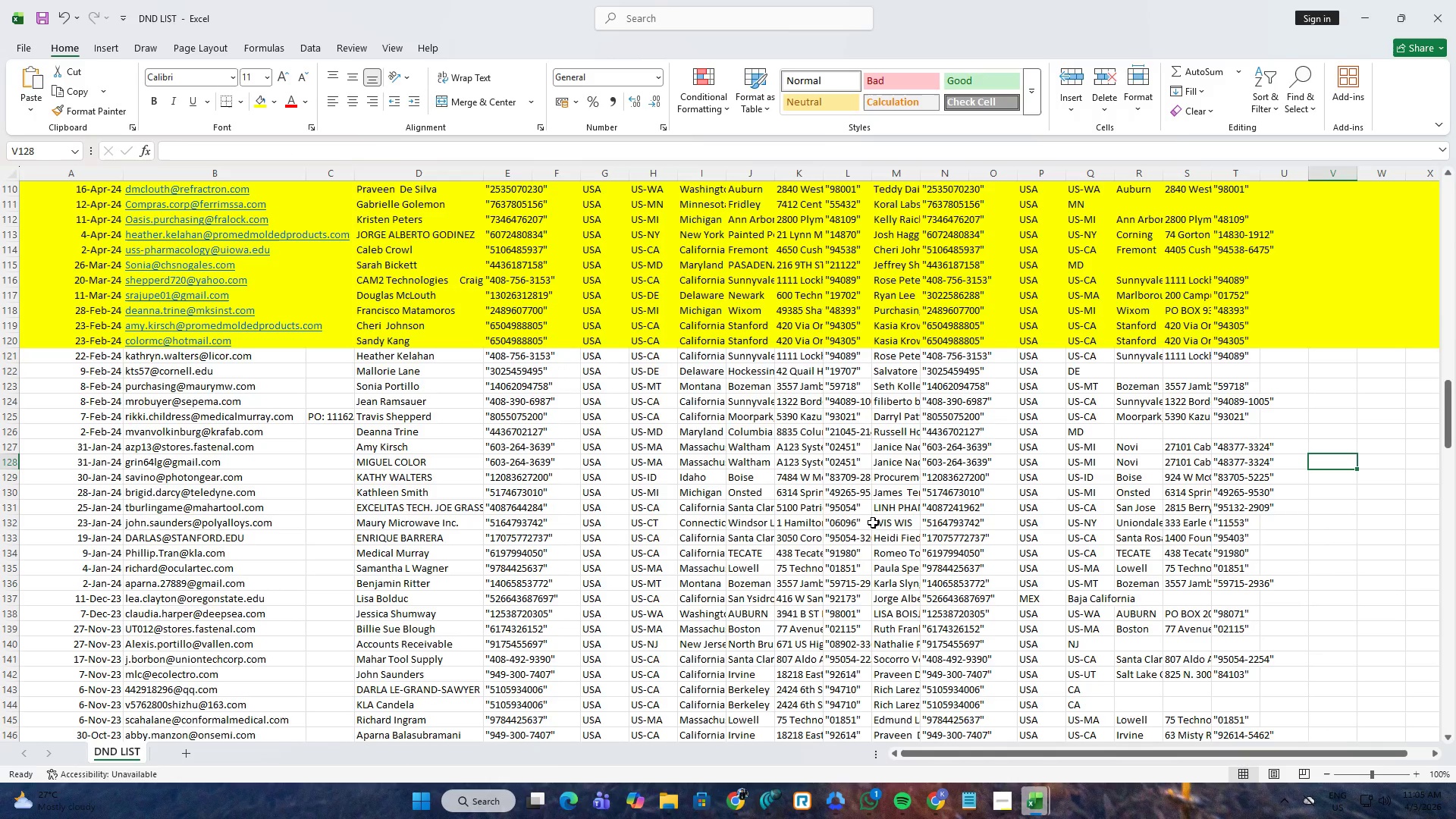 
key(Alt+AltLeft)
 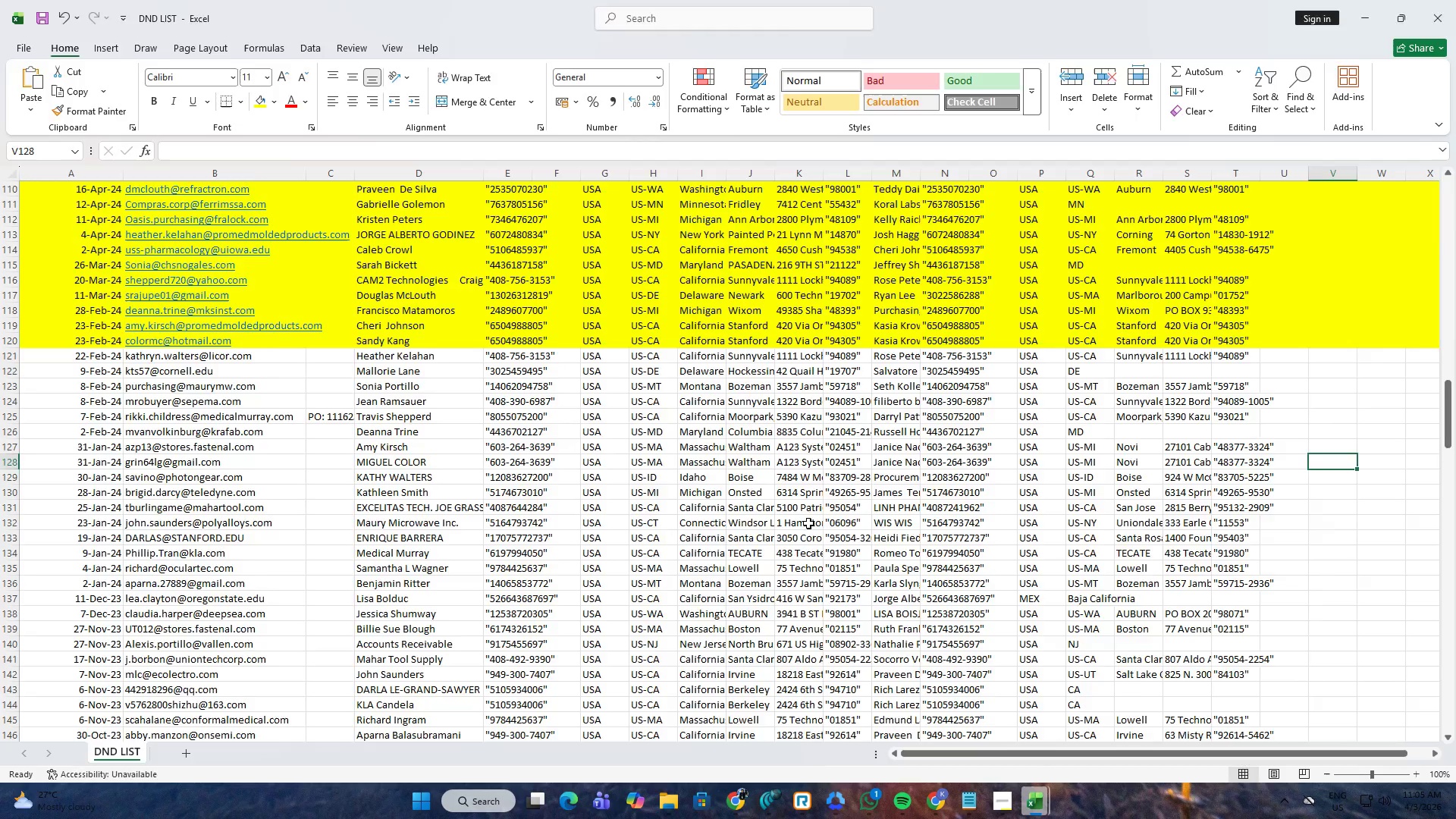 
key(Alt+Tab)
 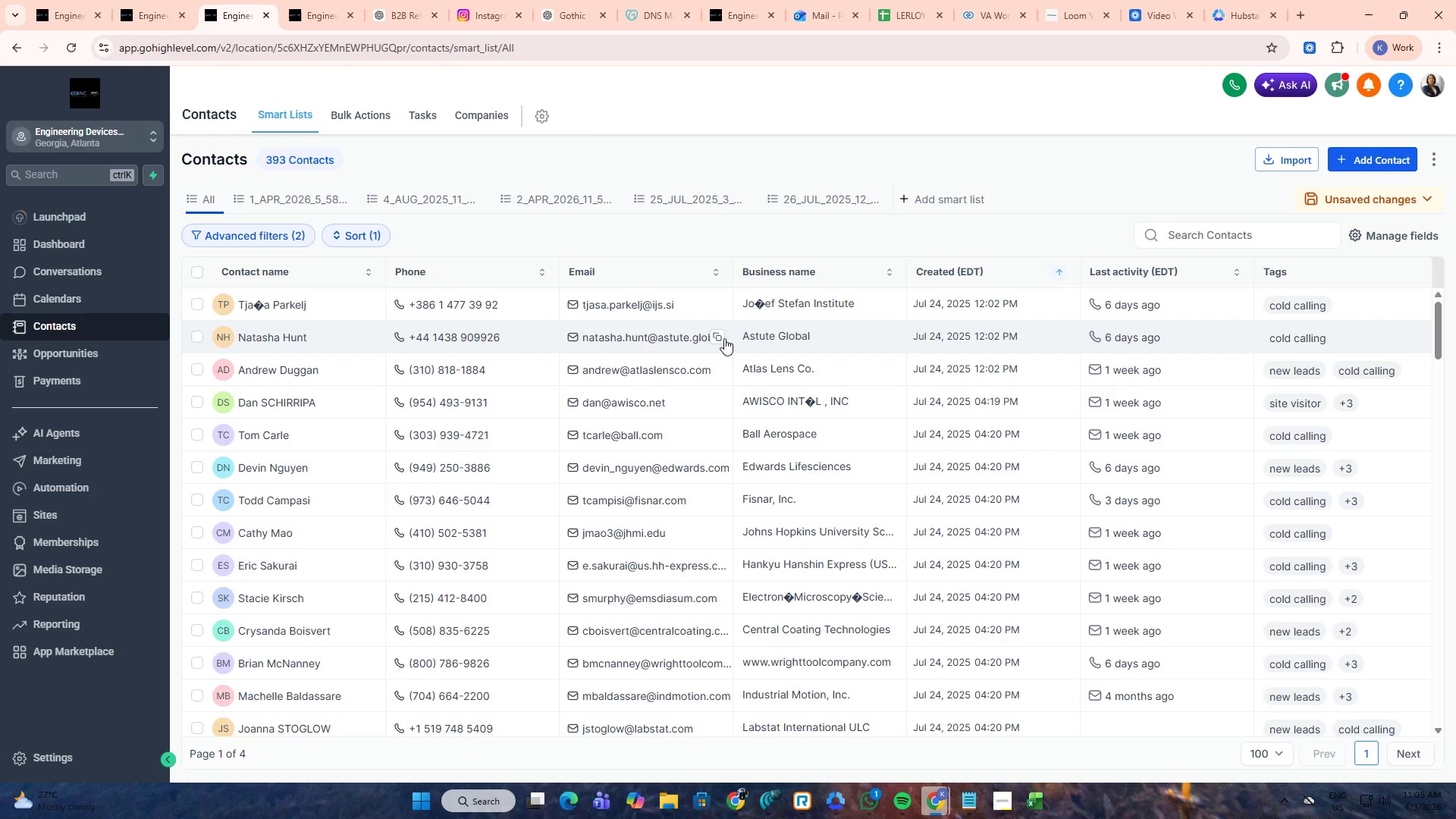 
left_click([719, 335])
 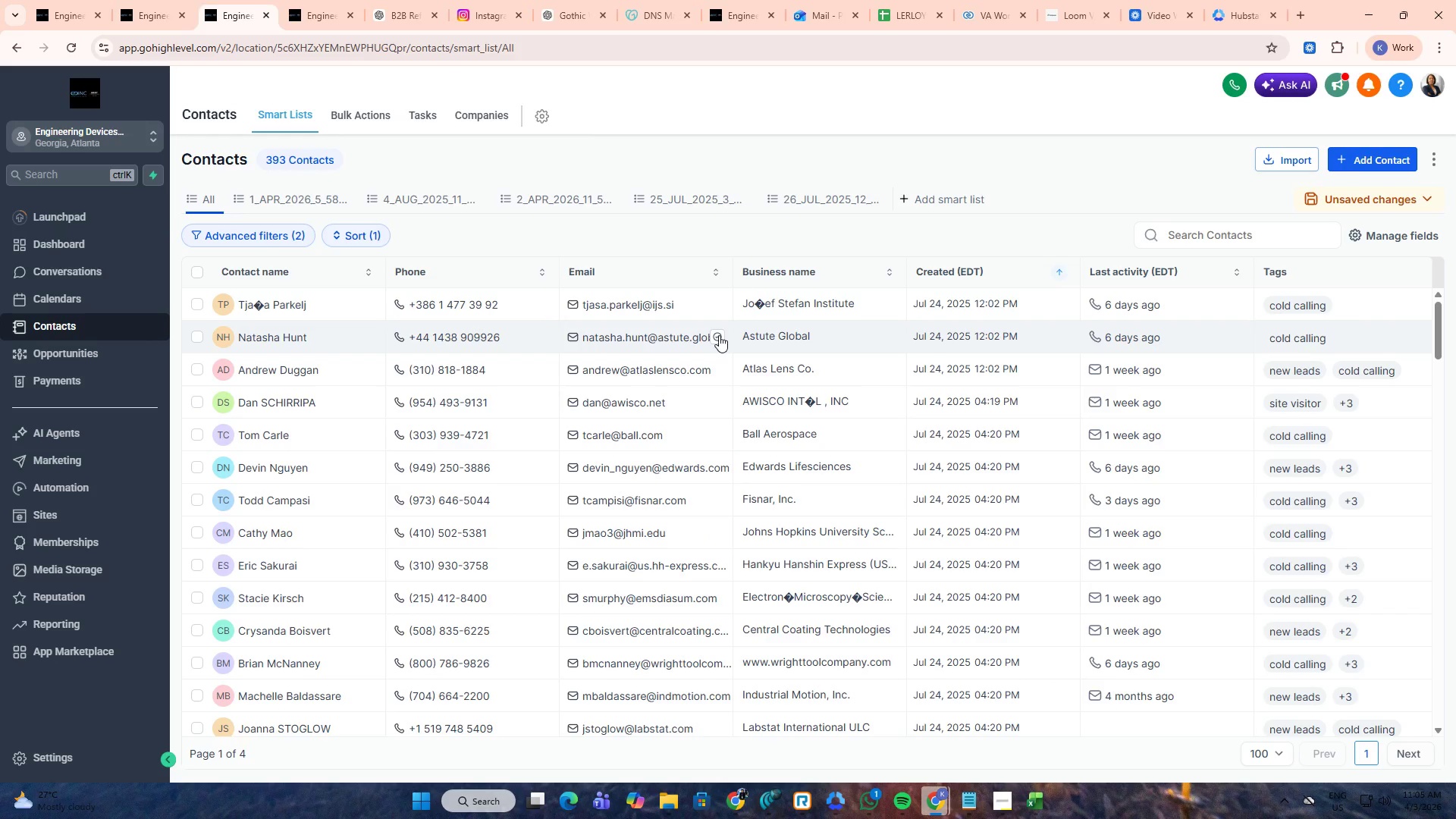 
key(Alt+AltLeft)
 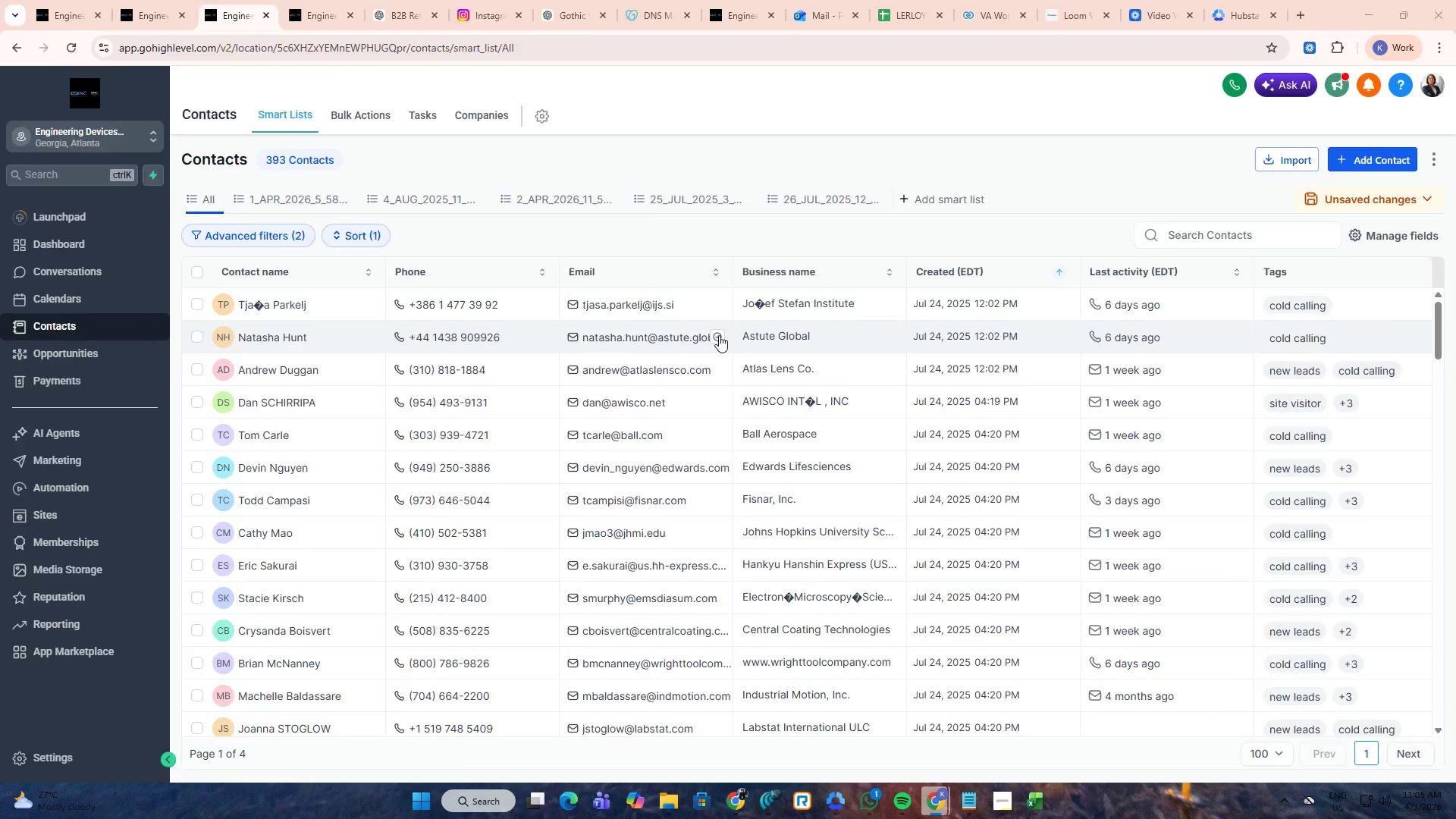 
key(Alt+Tab)
 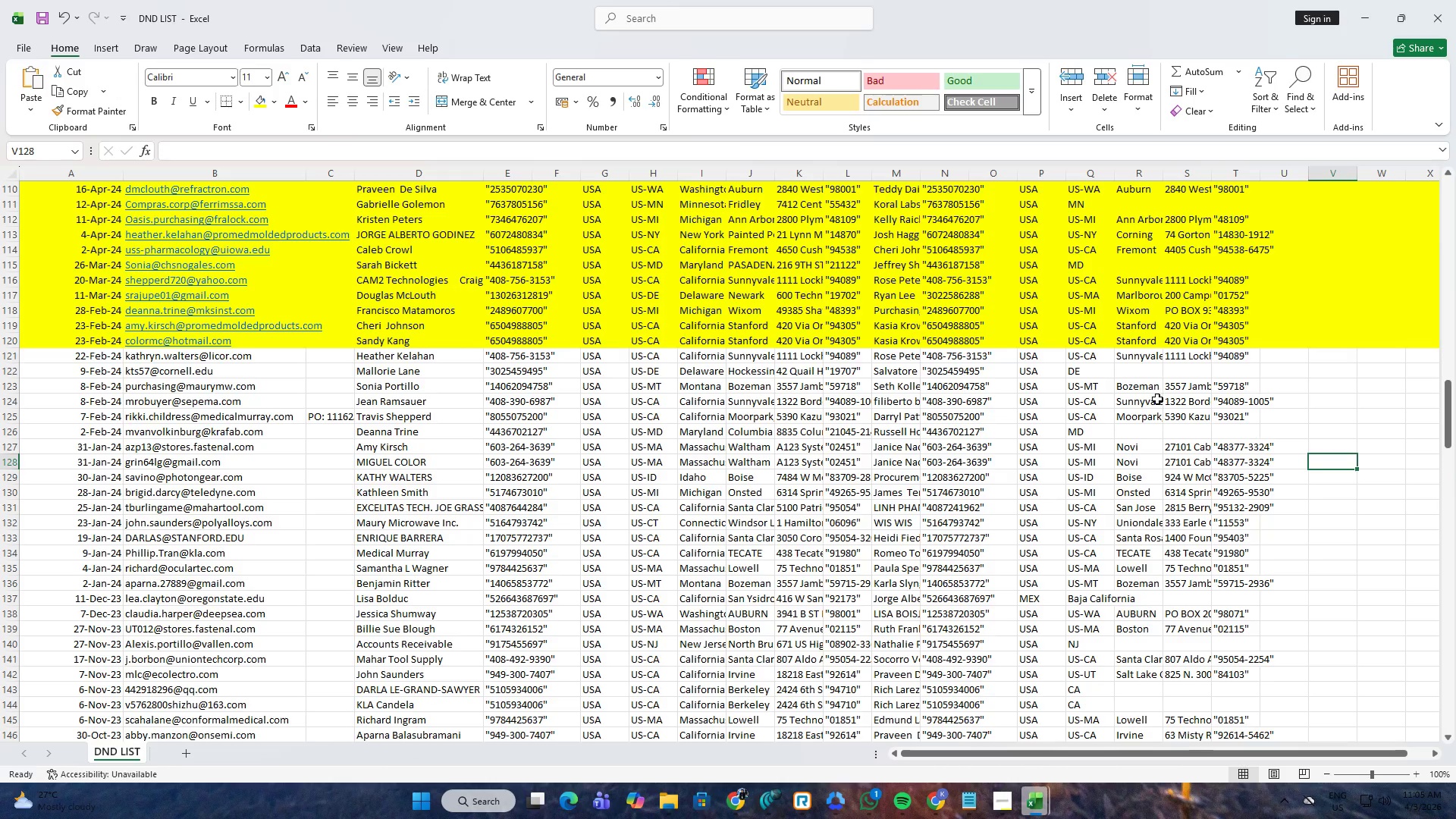 
key(Control+F)
 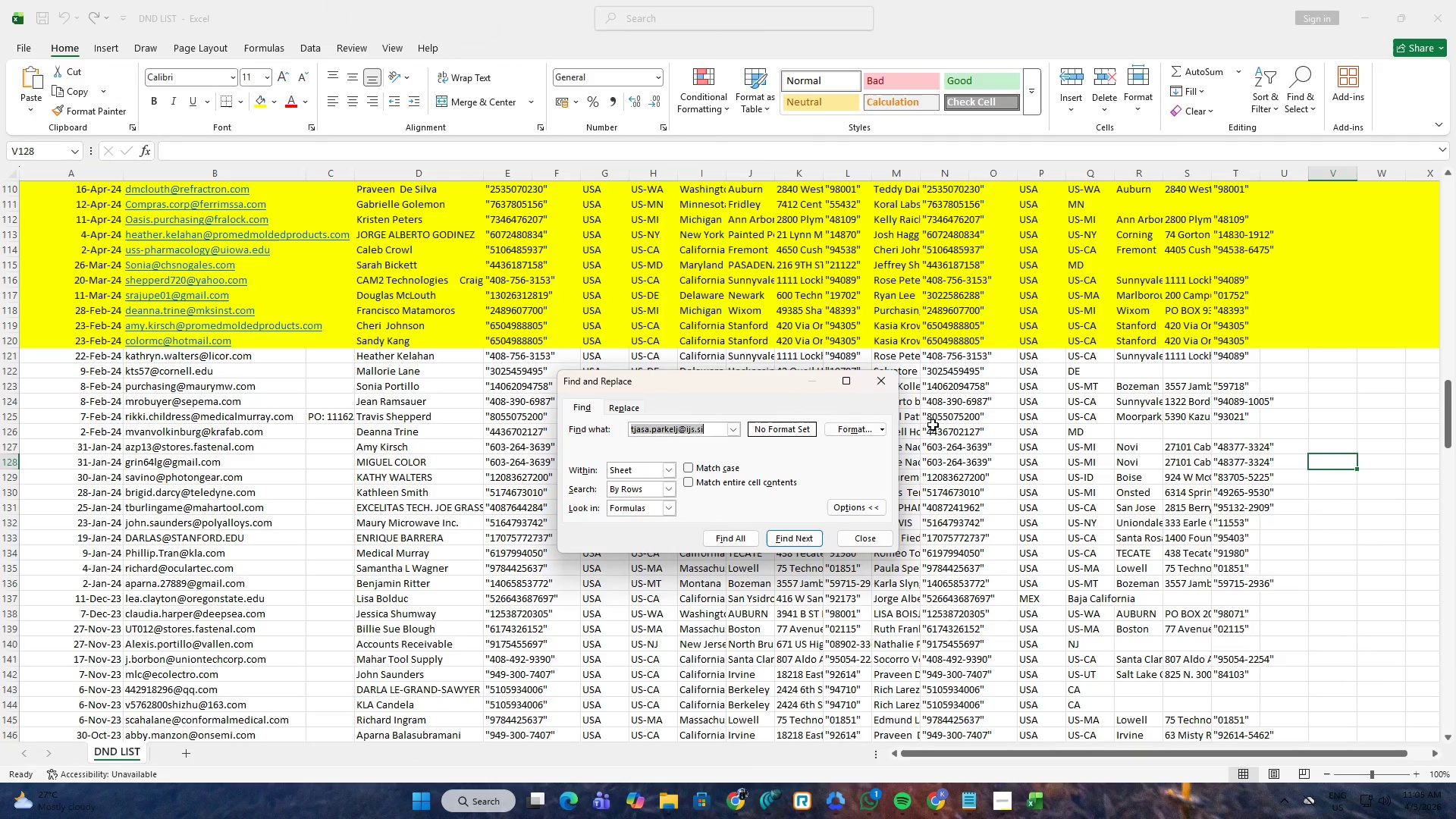 
key(Control+V)
 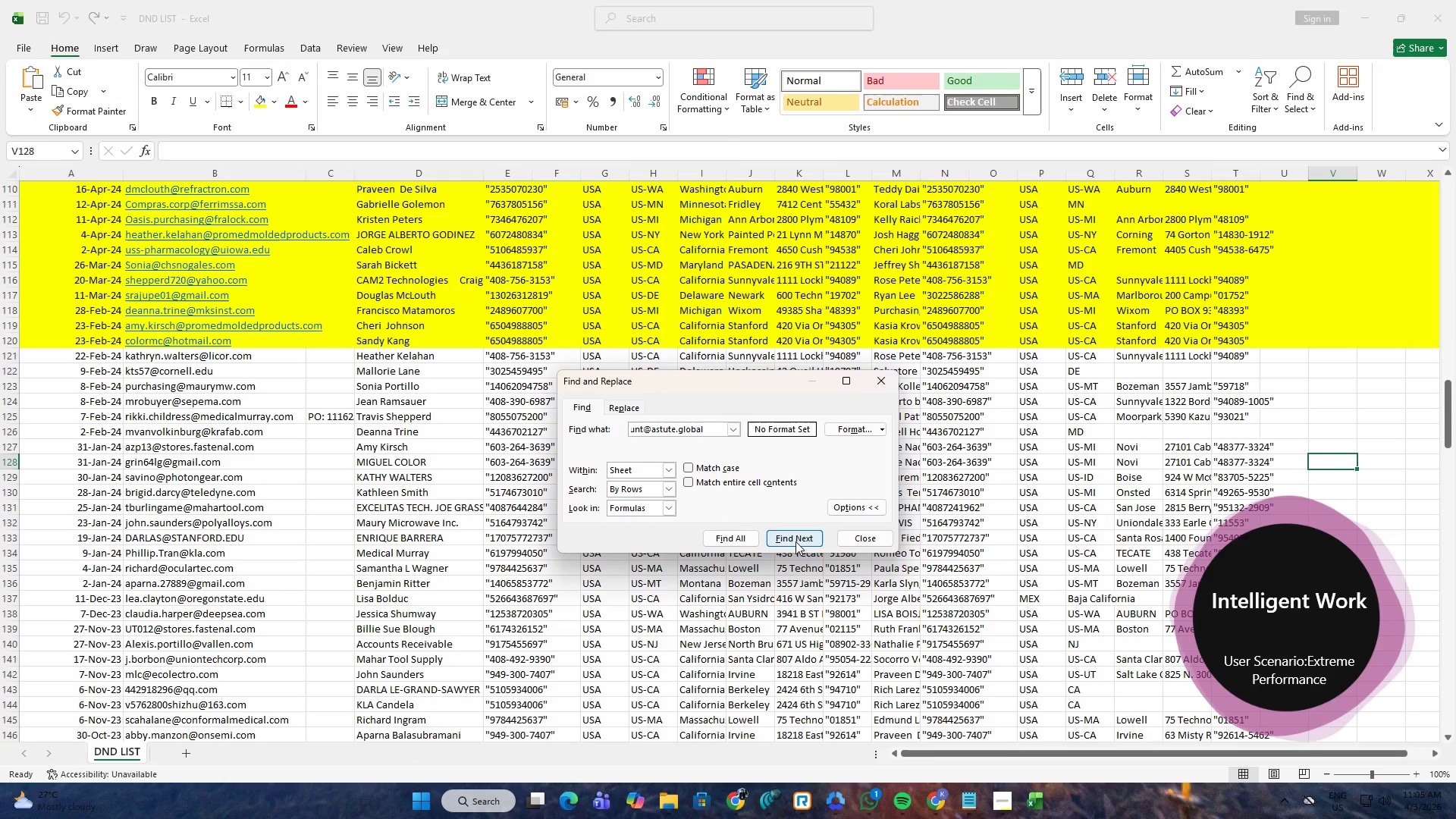 
left_click([797, 538])
 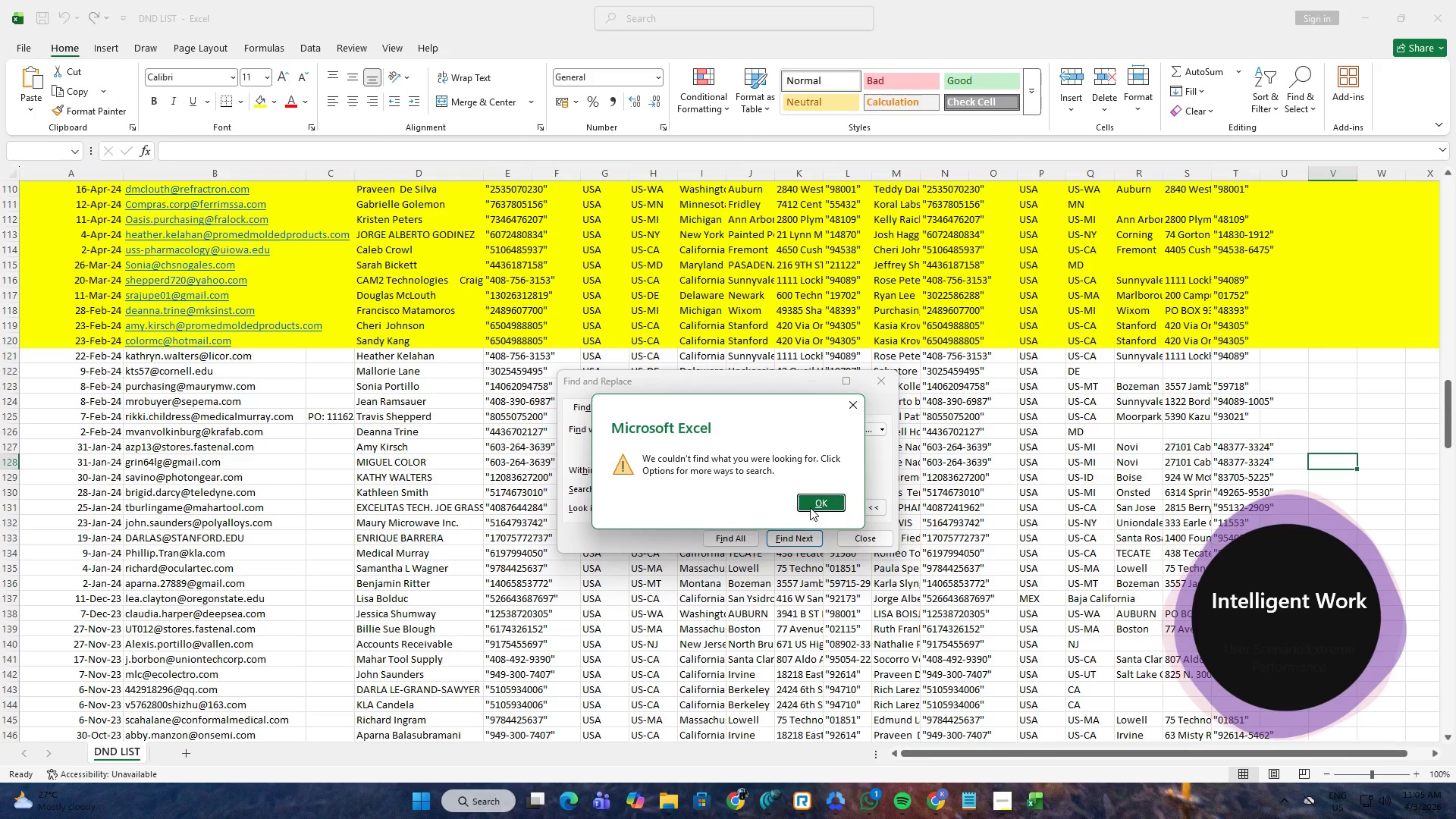 
left_click([814, 498])
 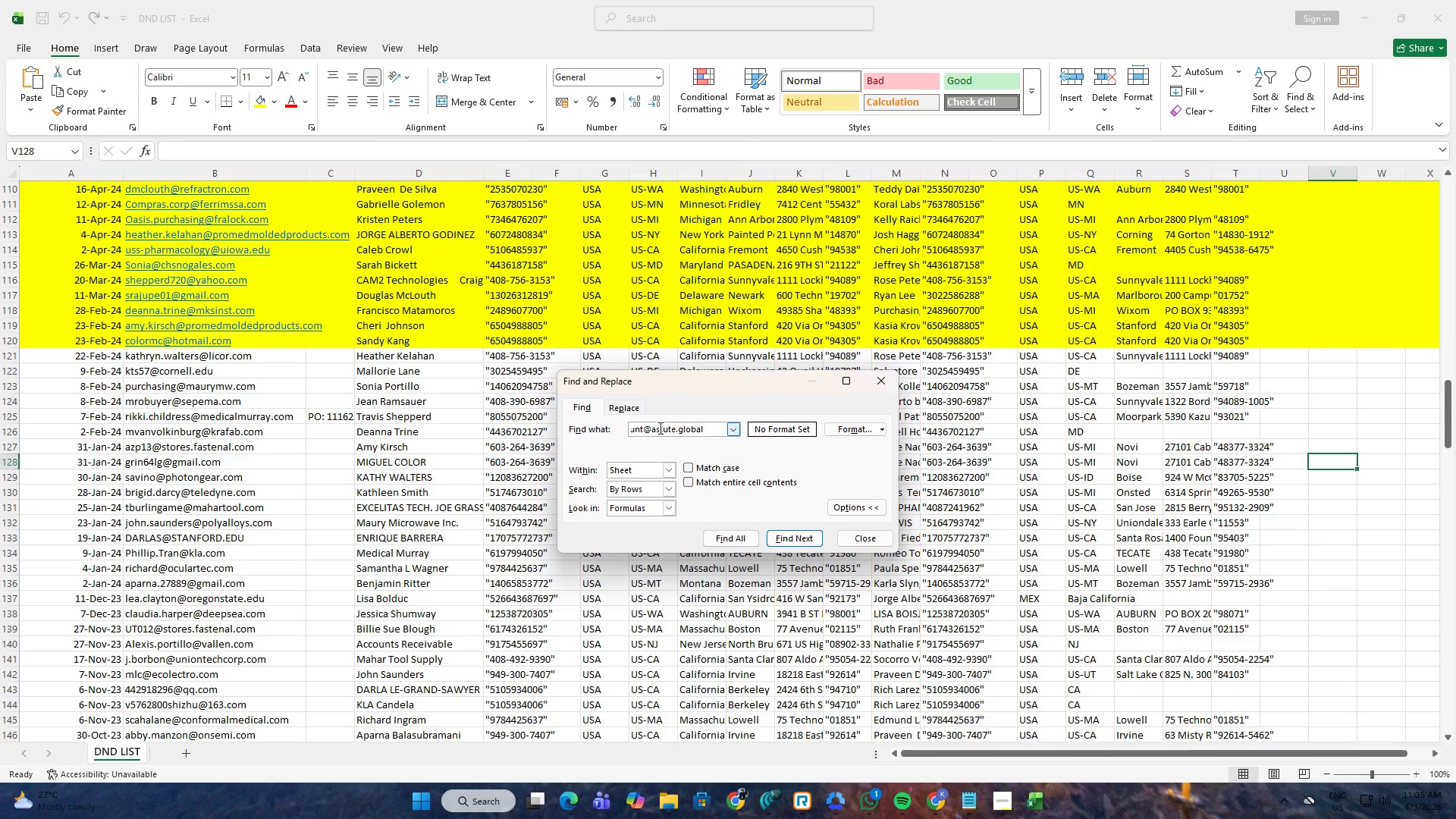 
left_click_drag(start_coordinate=[656, 427], to_coordinate=[598, 429])
 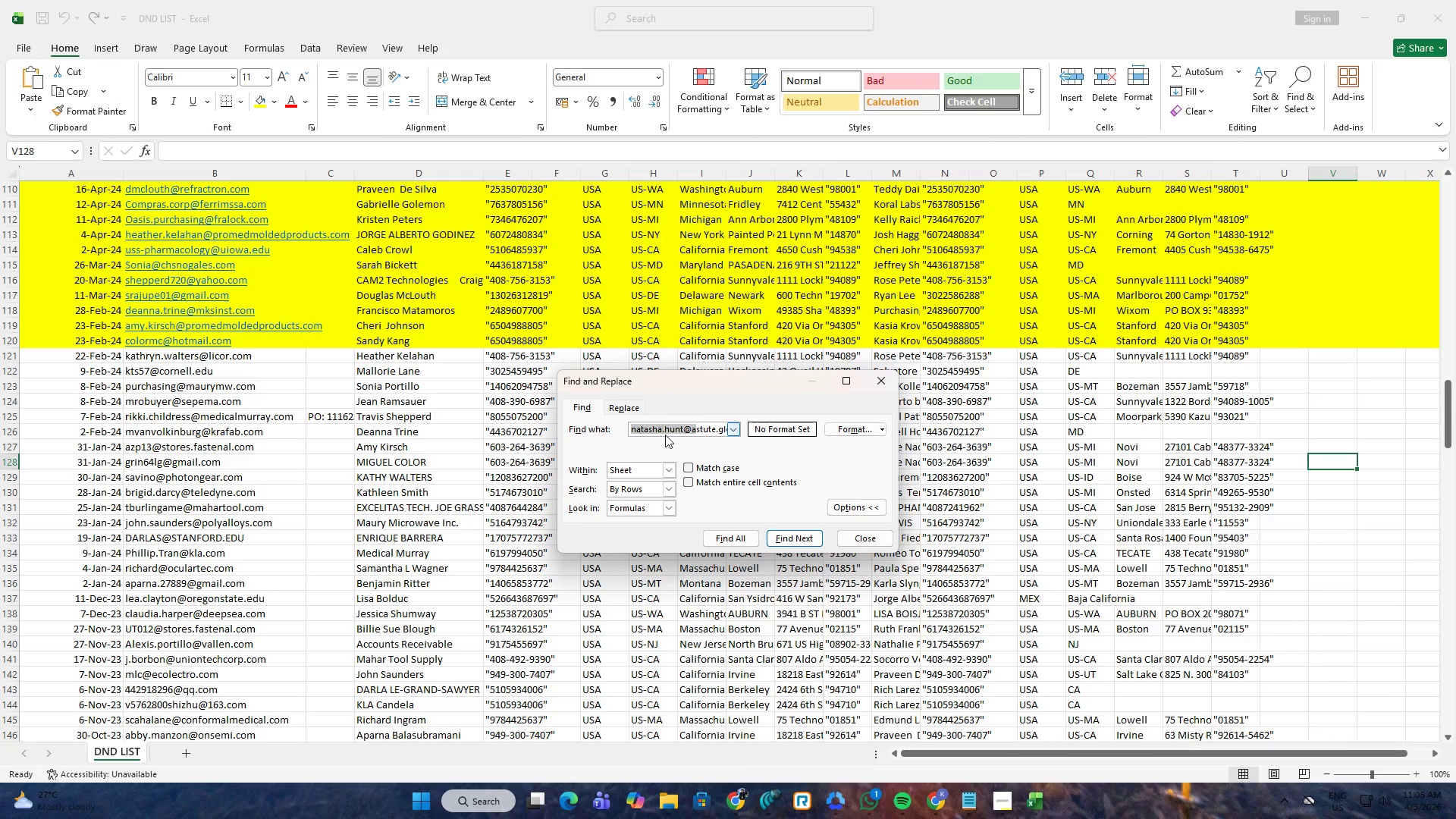 
left_click([740, 532])
 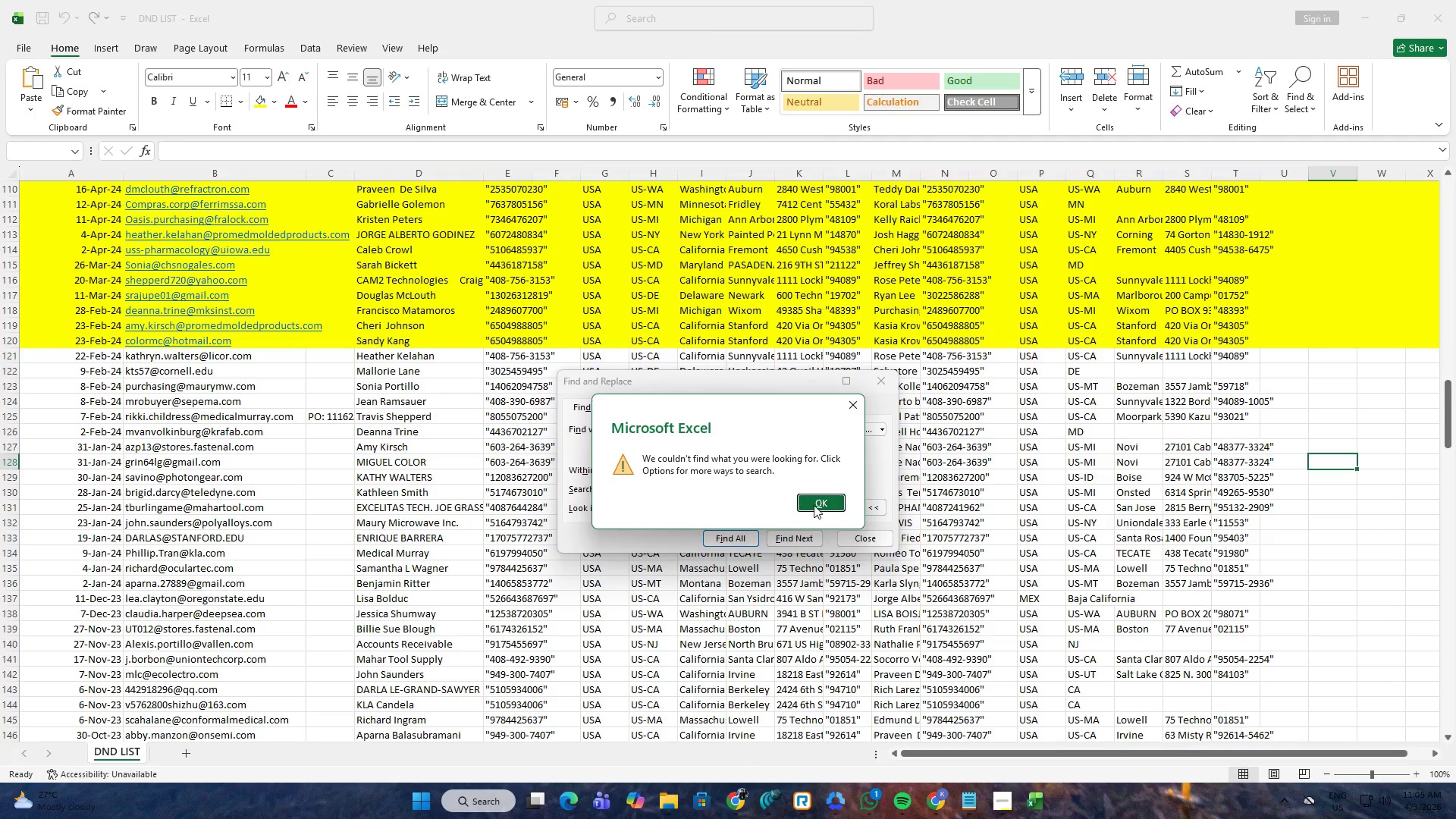 
left_click([814, 504])
 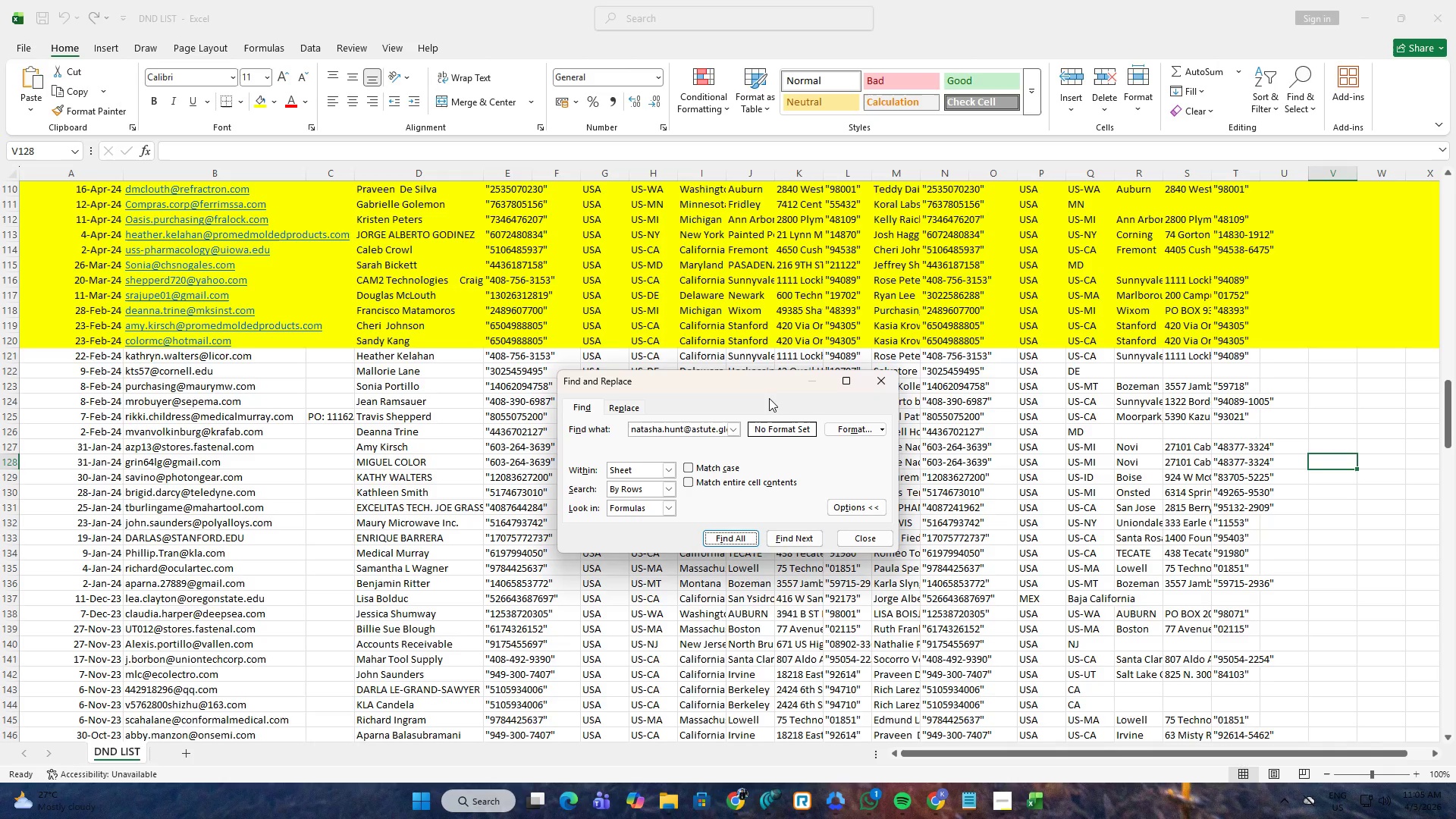 
left_click([767, 389])
 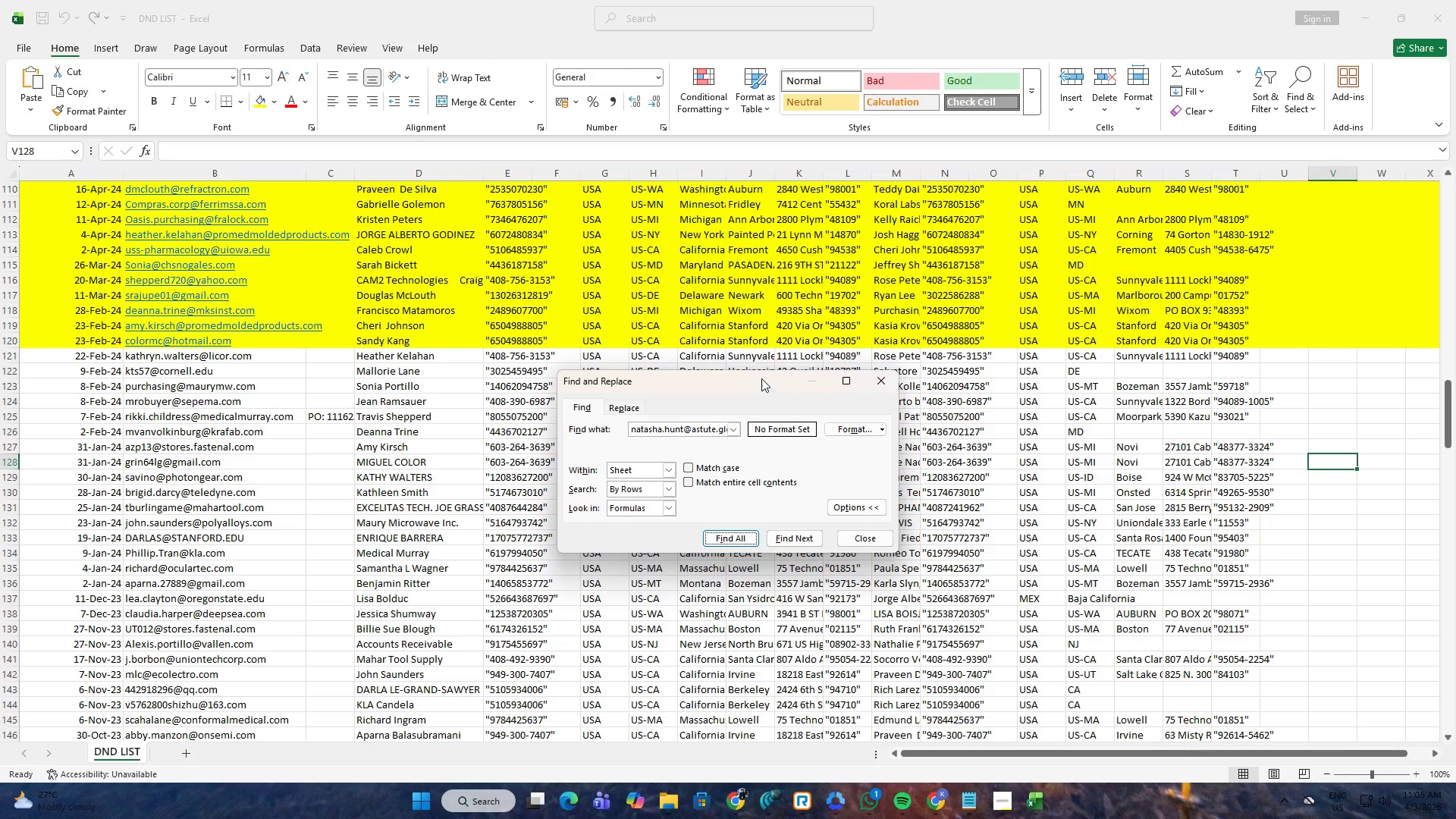 
left_click([761, 378])
 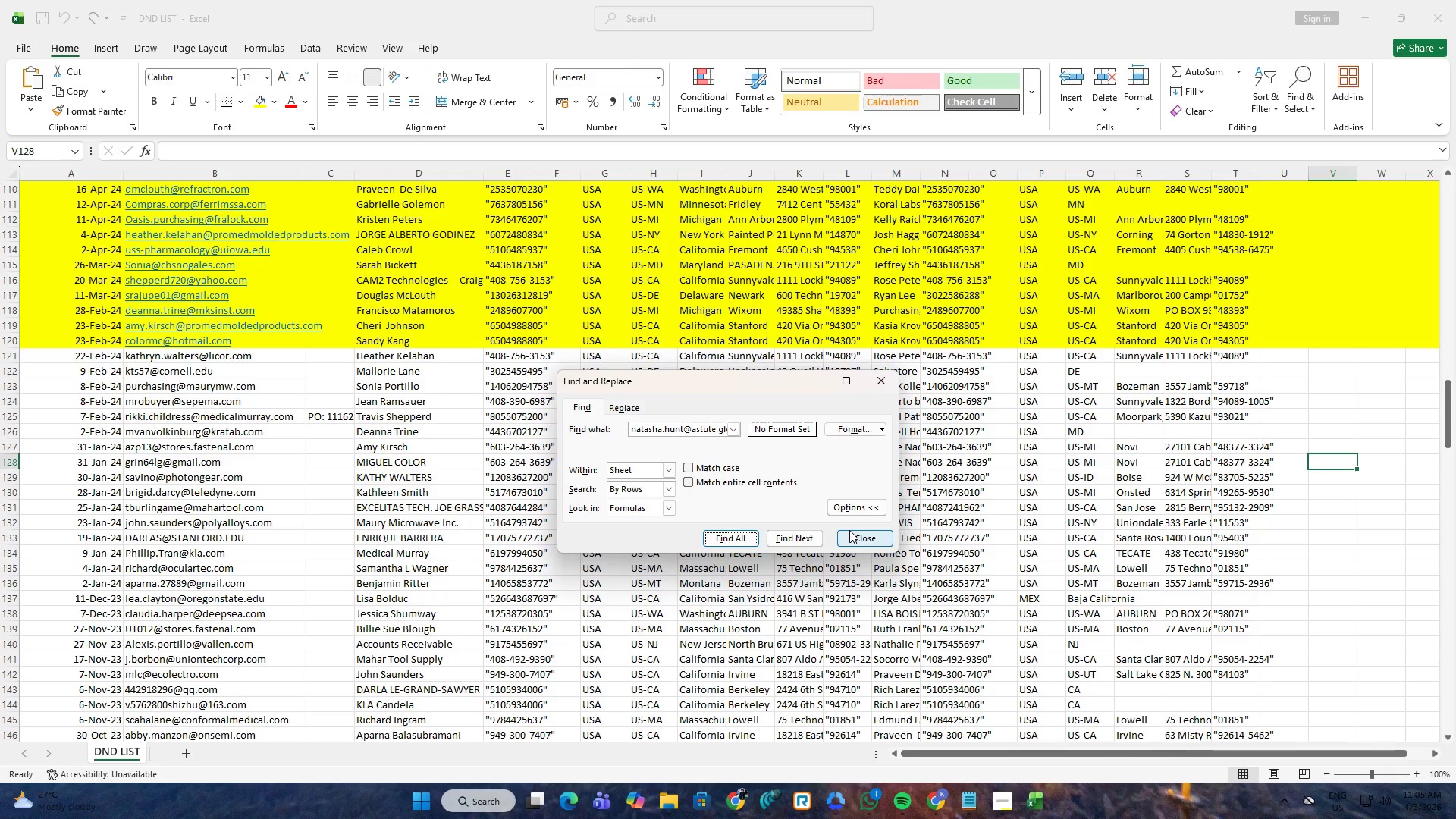 
double_click([849, 535])
 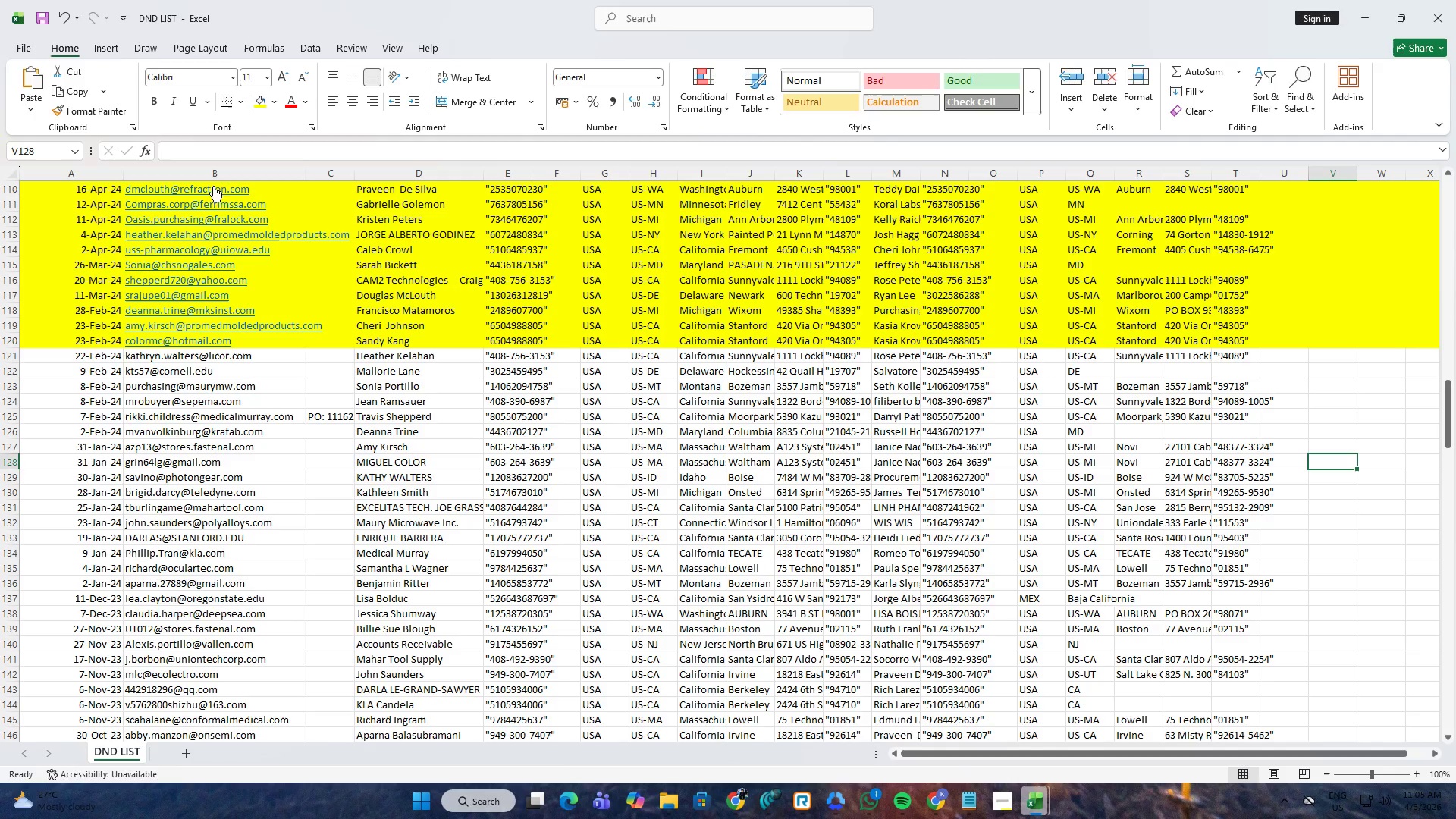 
left_click([213, 177])
 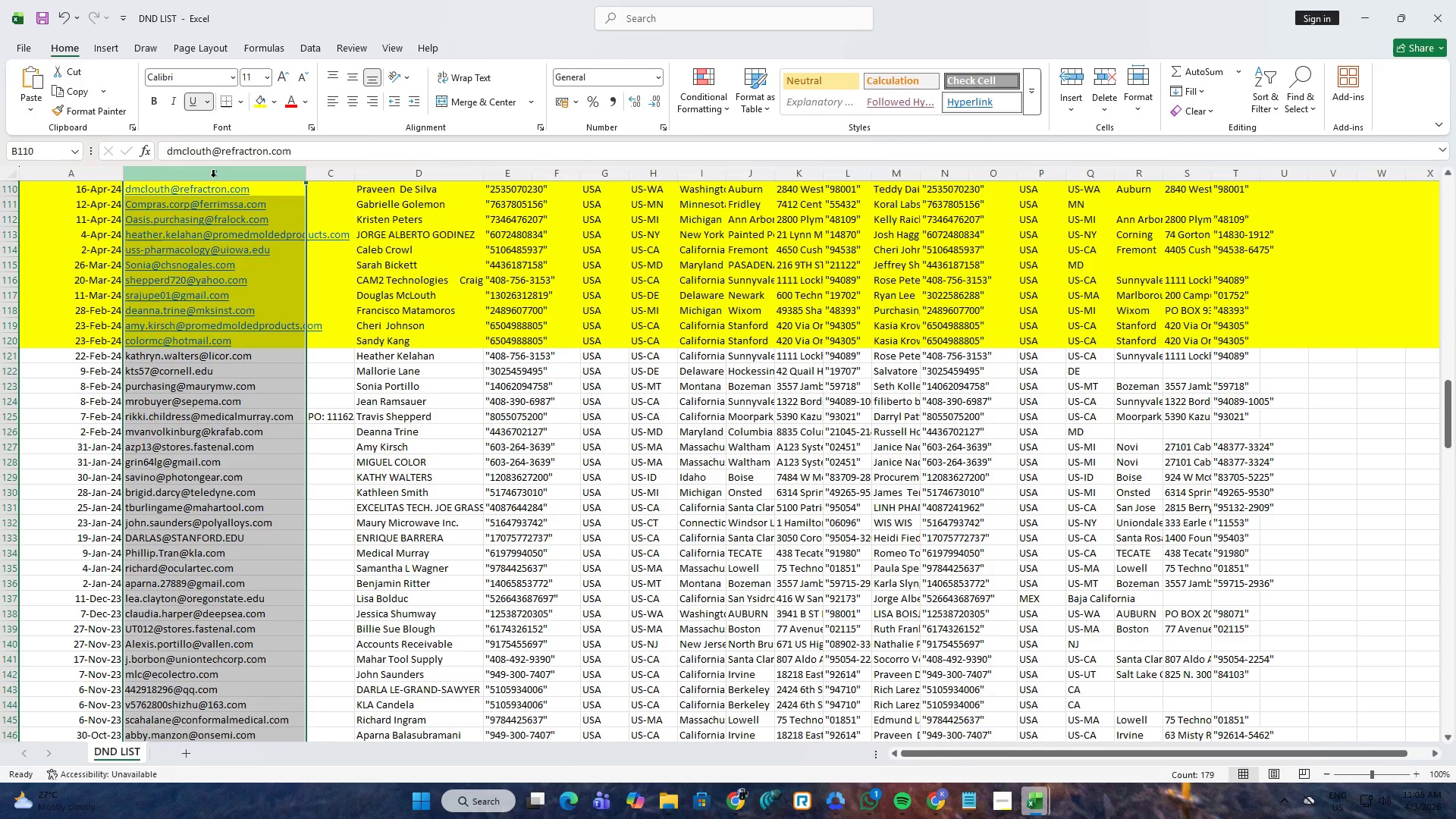 
key(Control+F)
 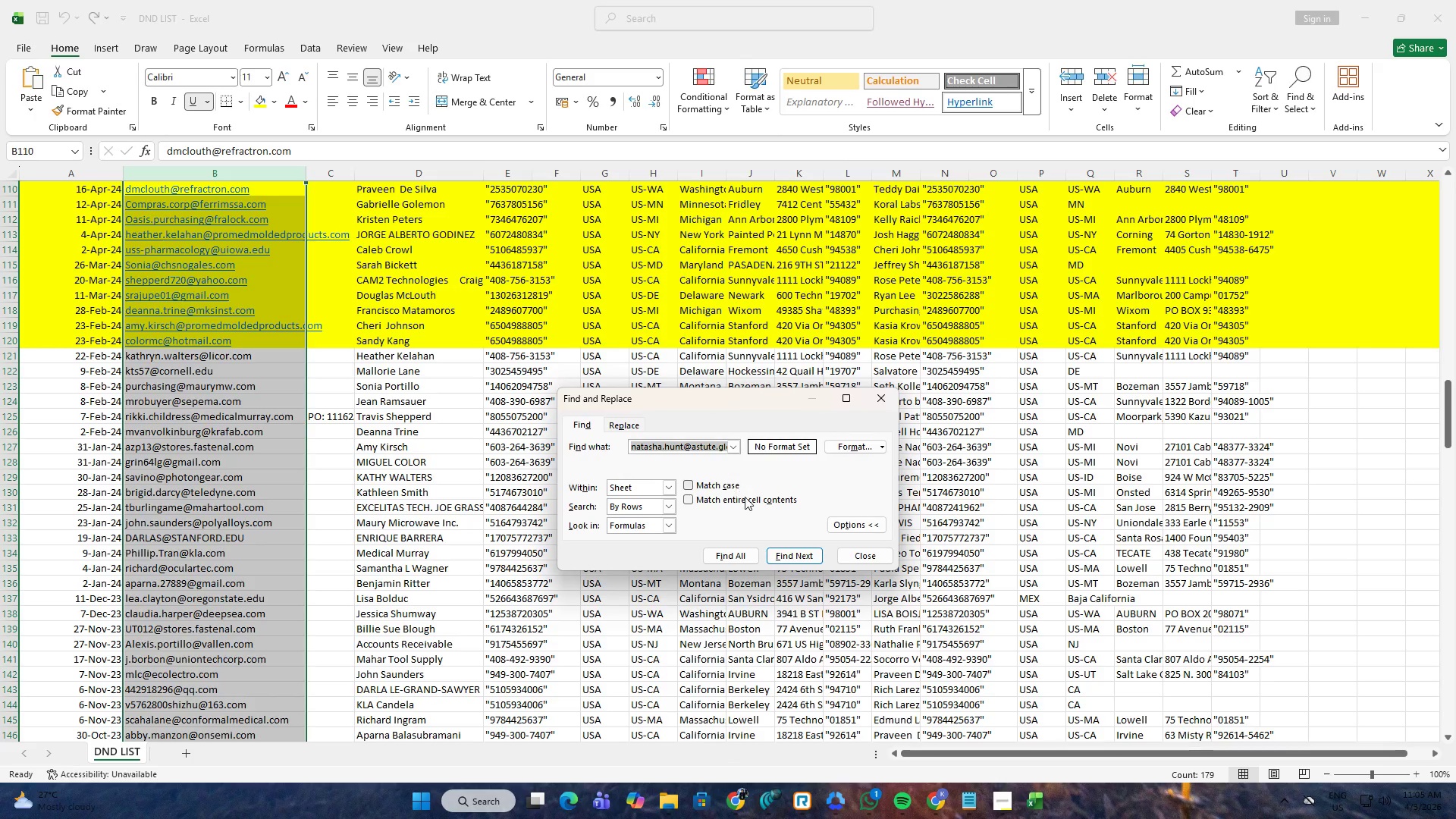 
left_click([780, 551])
 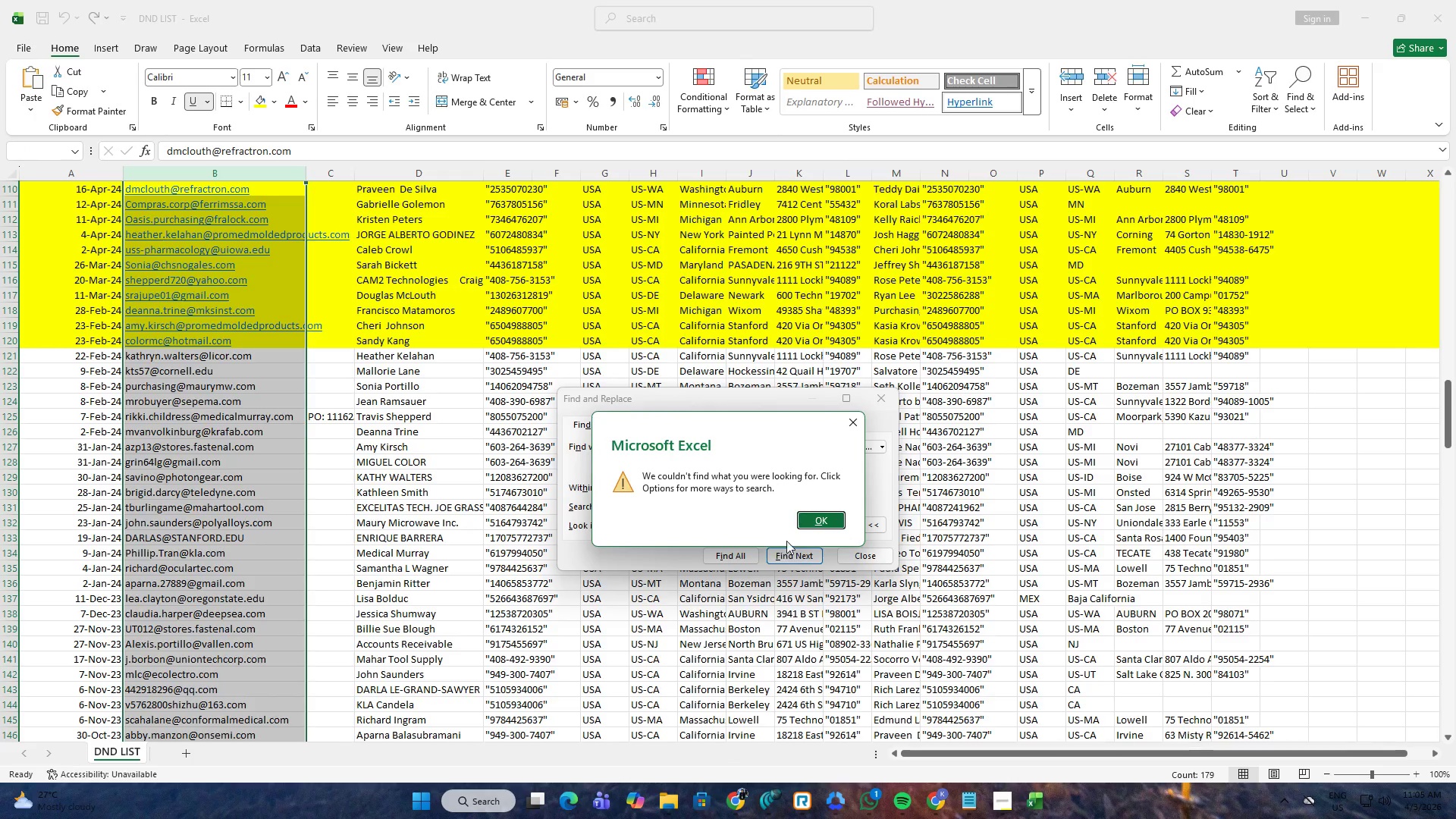 
left_click([800, 519])
 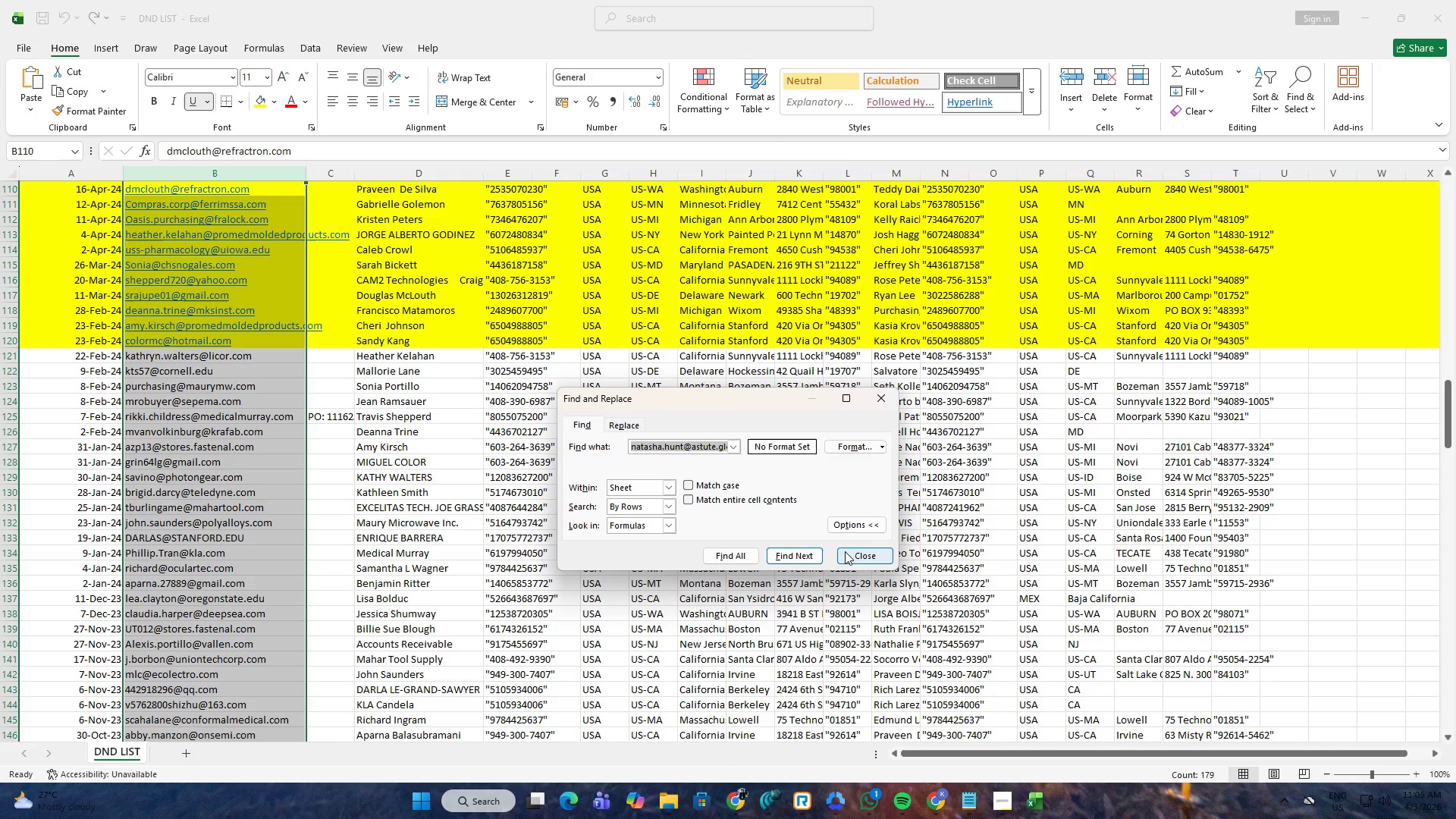 
left_click([845, 551])
 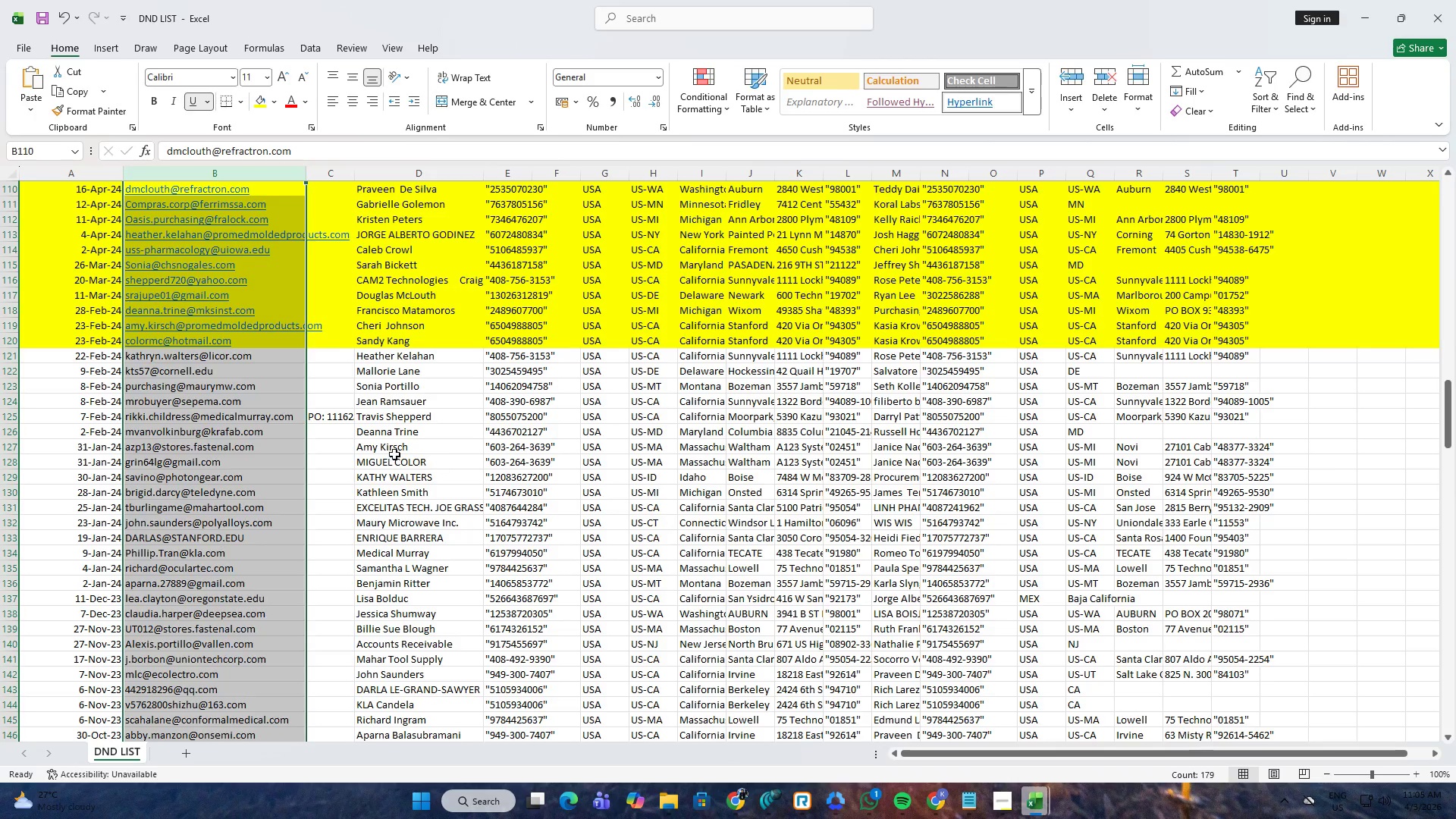 
left_click([370, 451])
 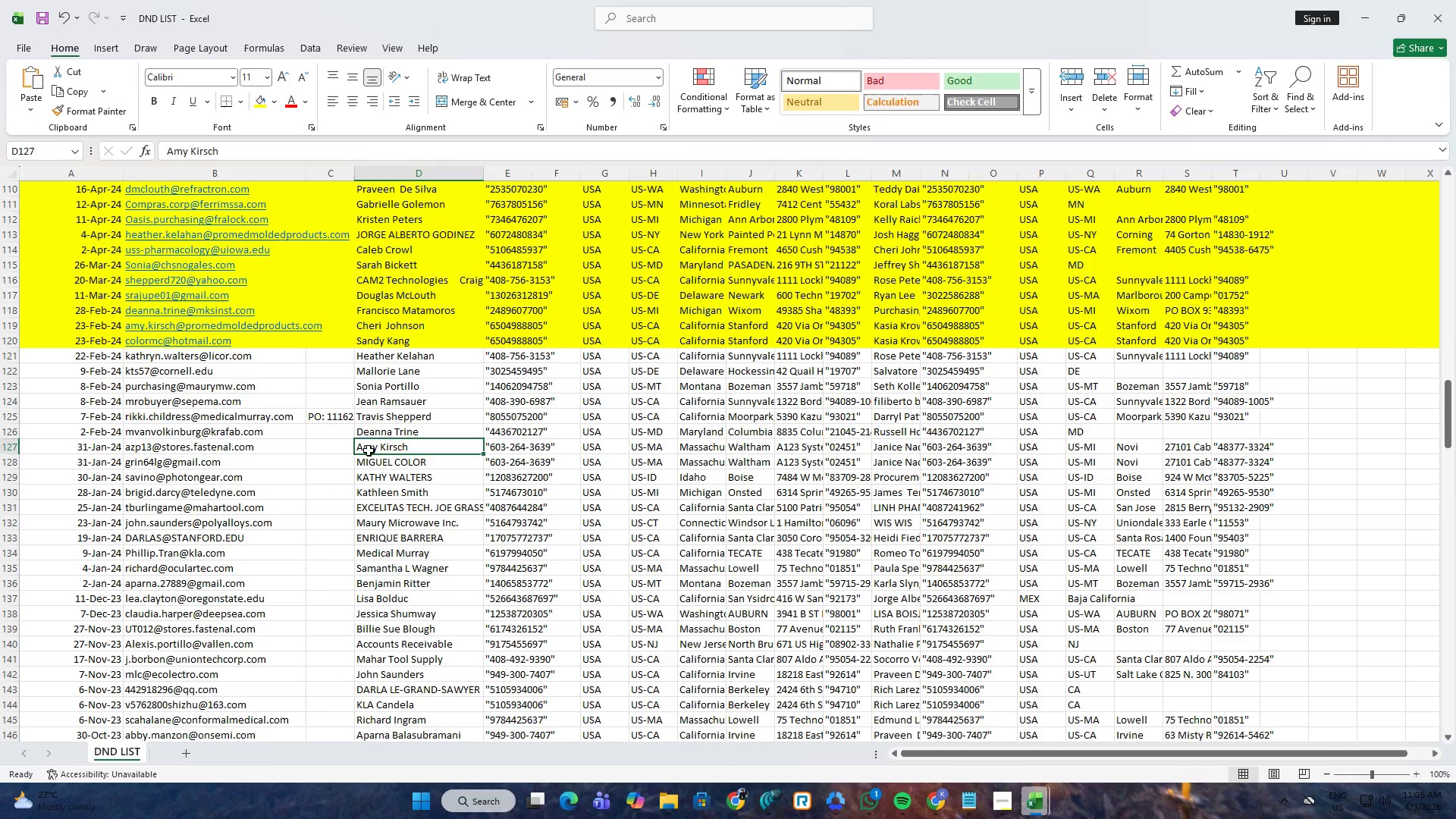 
key(Escape)
 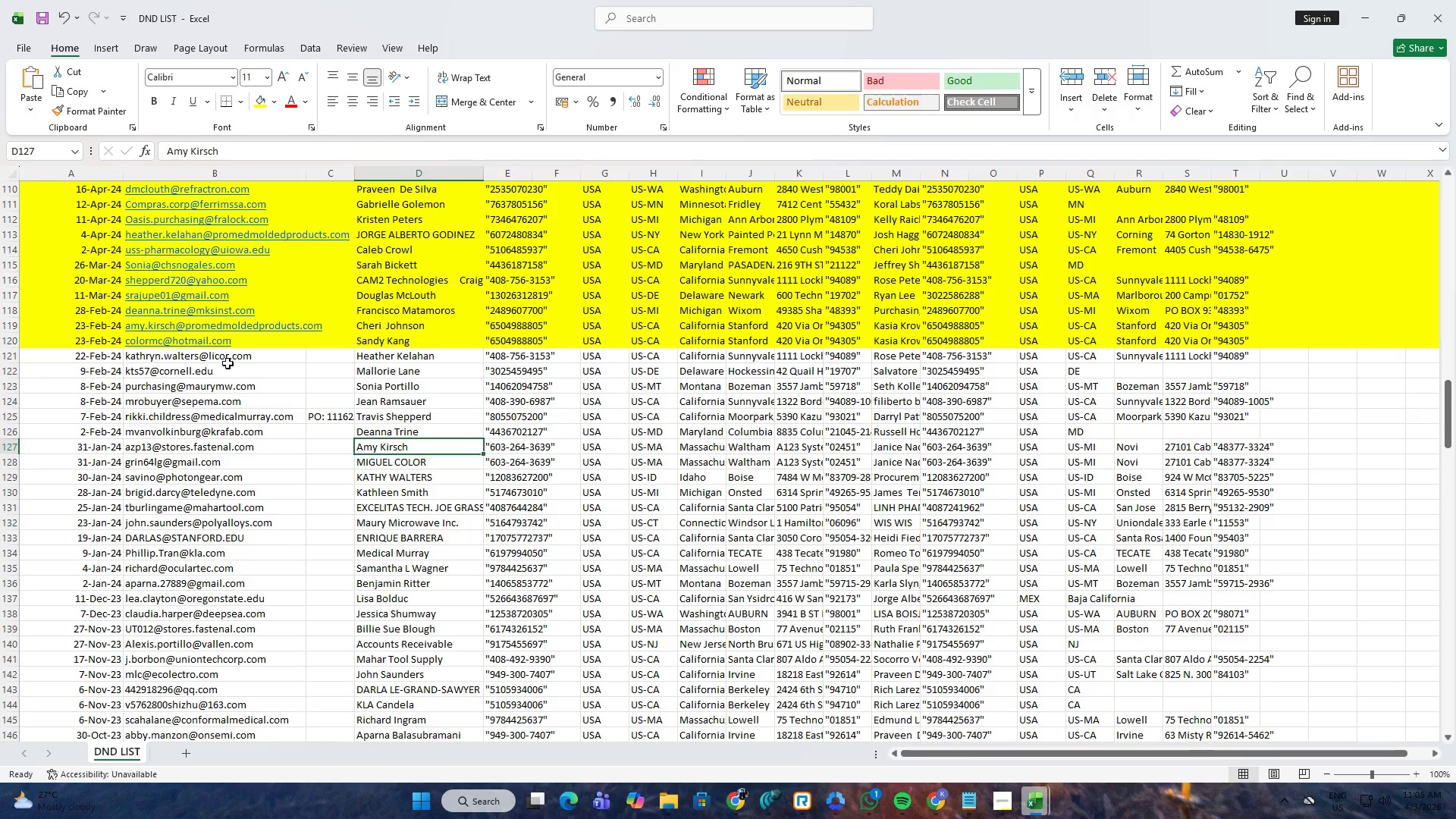 
left_click([225, 361])
 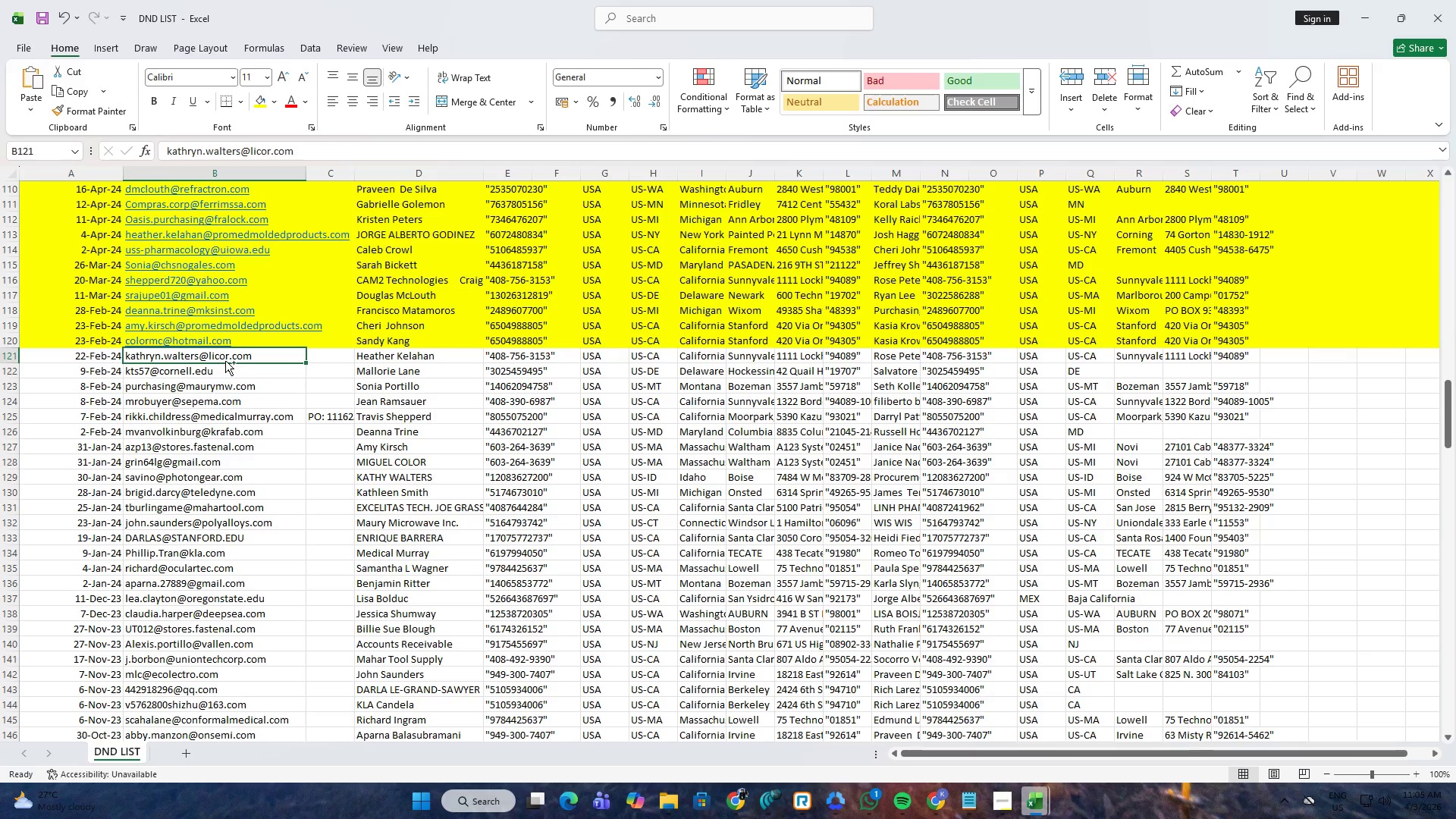 
key(Control+C)
 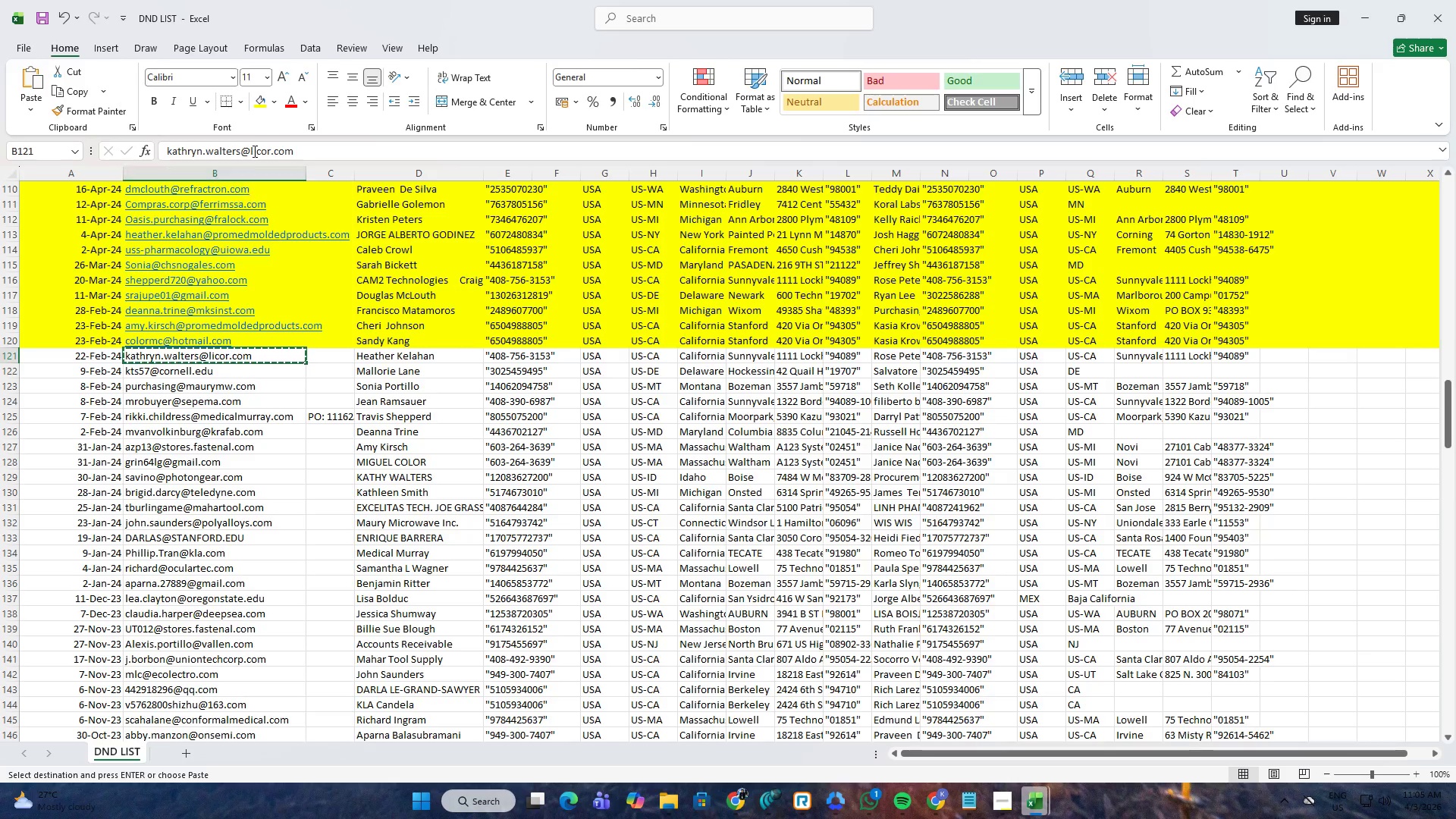 
left_click([254, 149])
 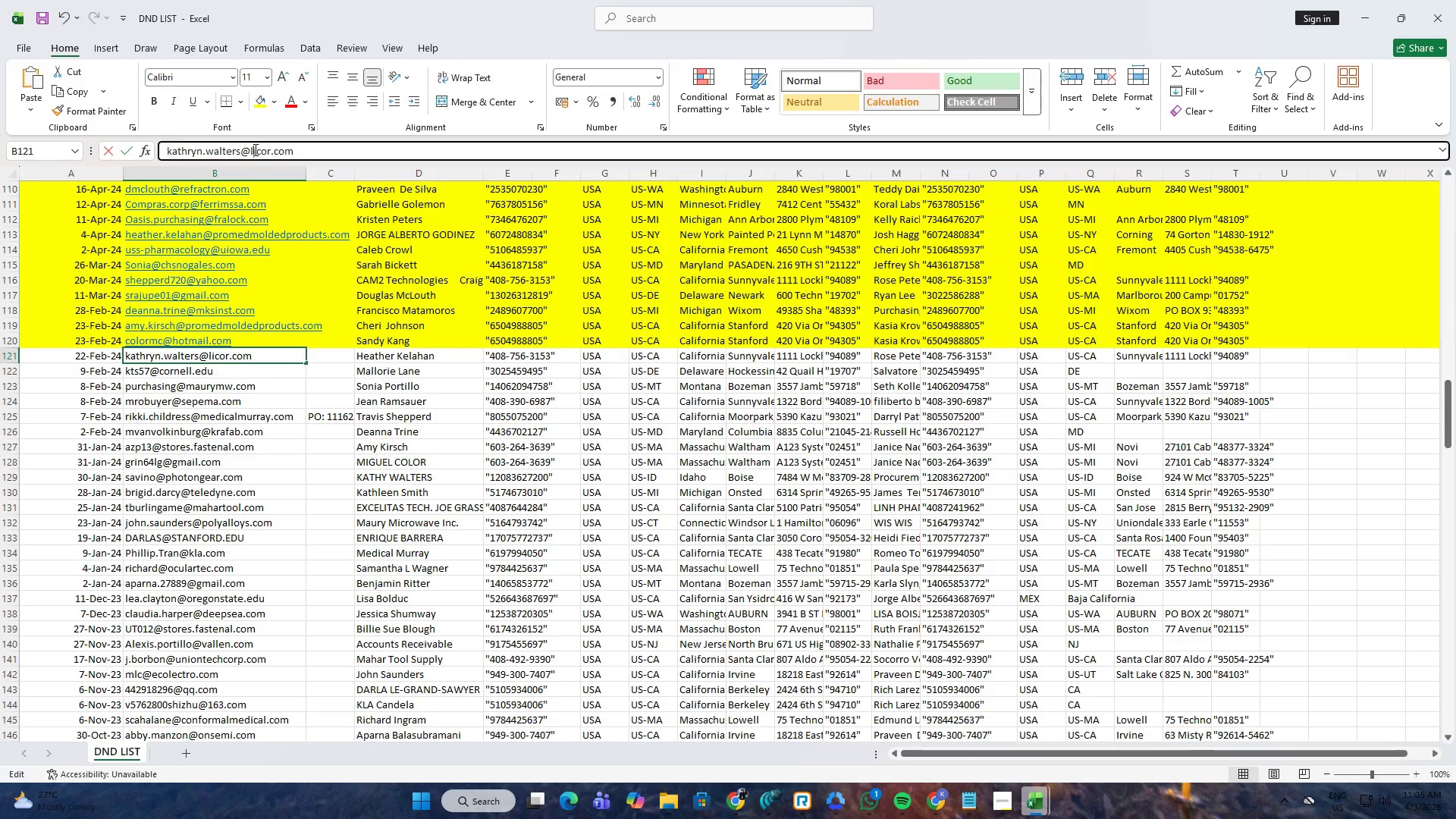 
key(Control+A)
 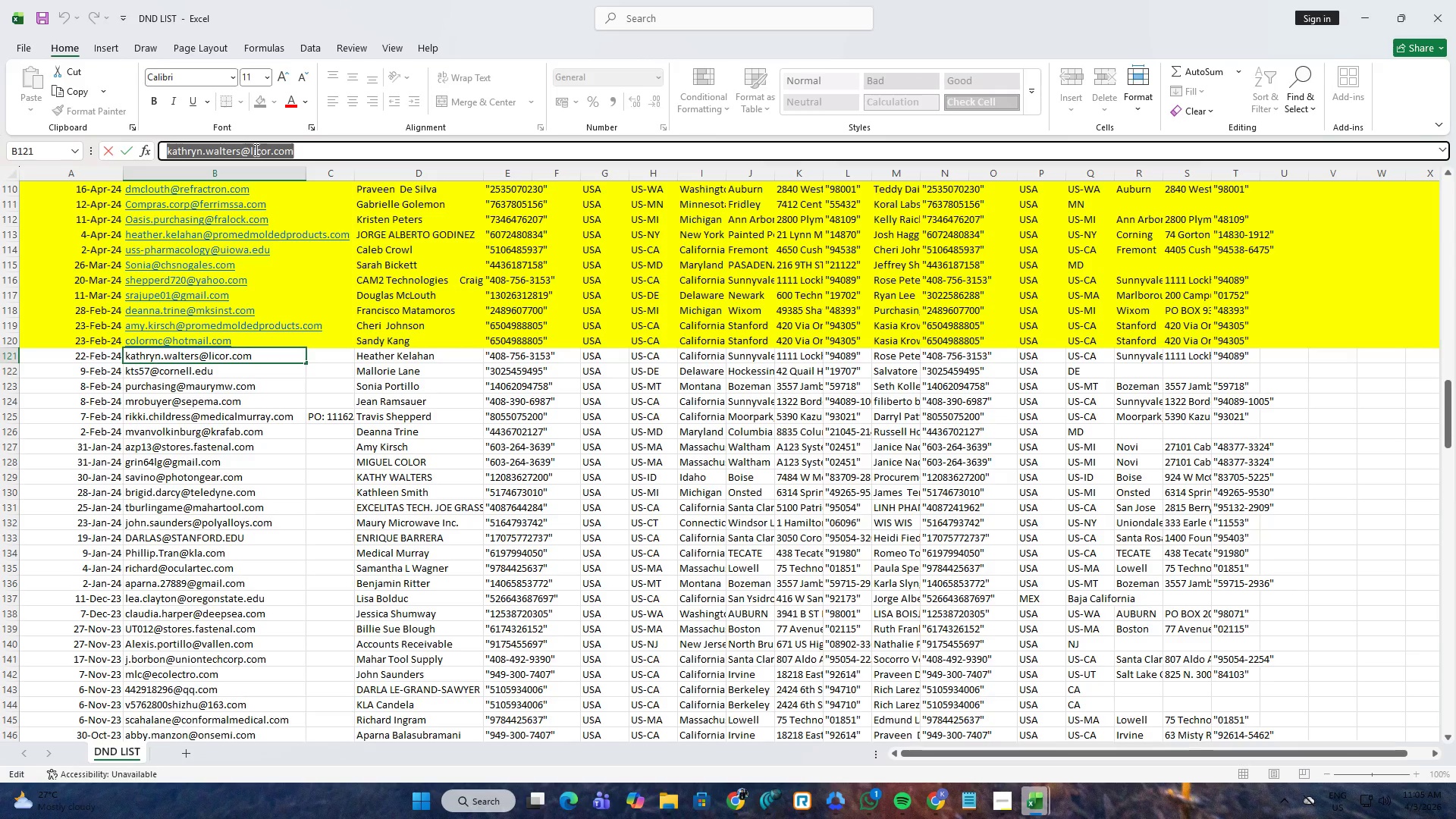 
key(Control+C)
 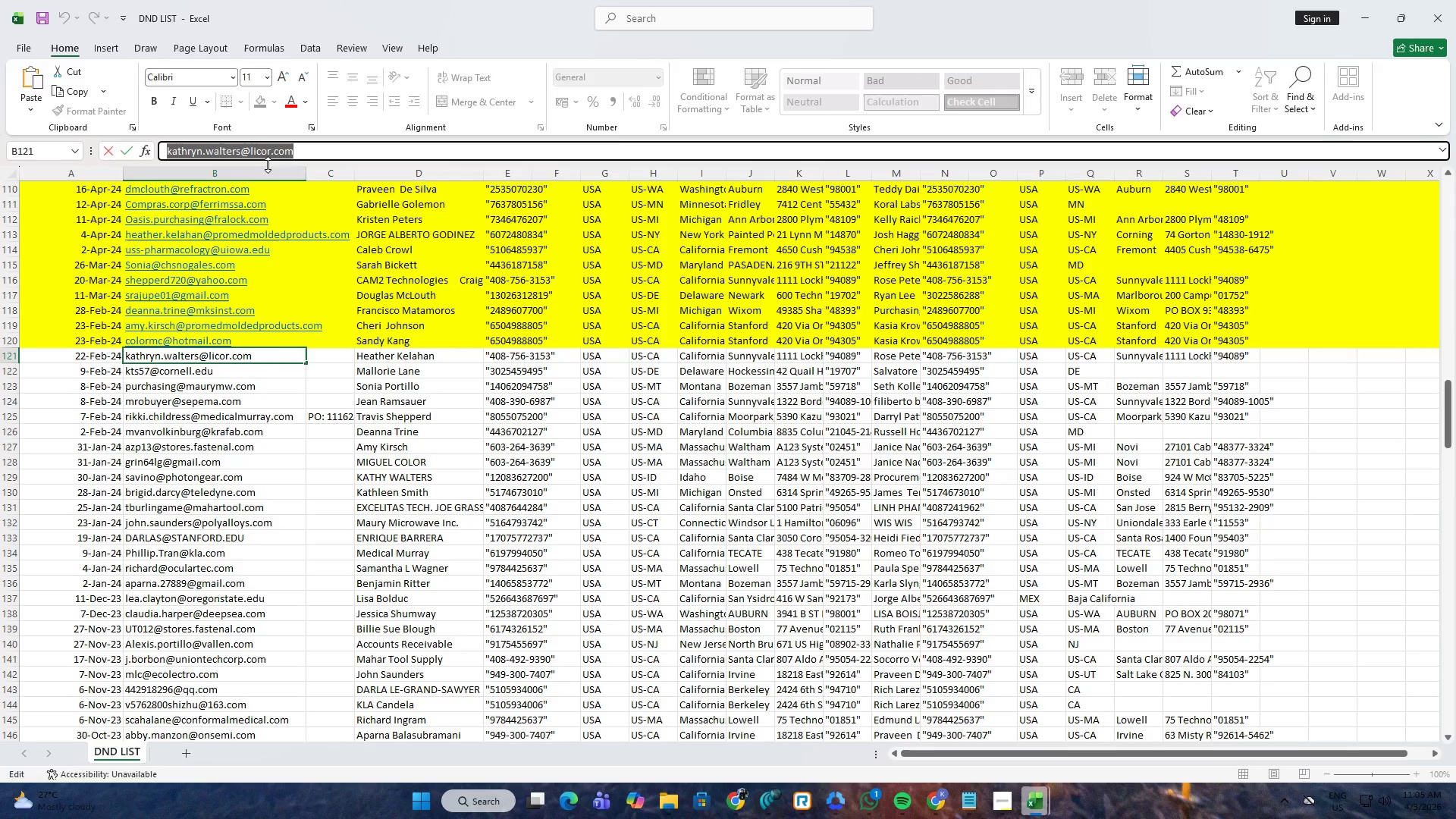 
key(Alt+AltLeft)
 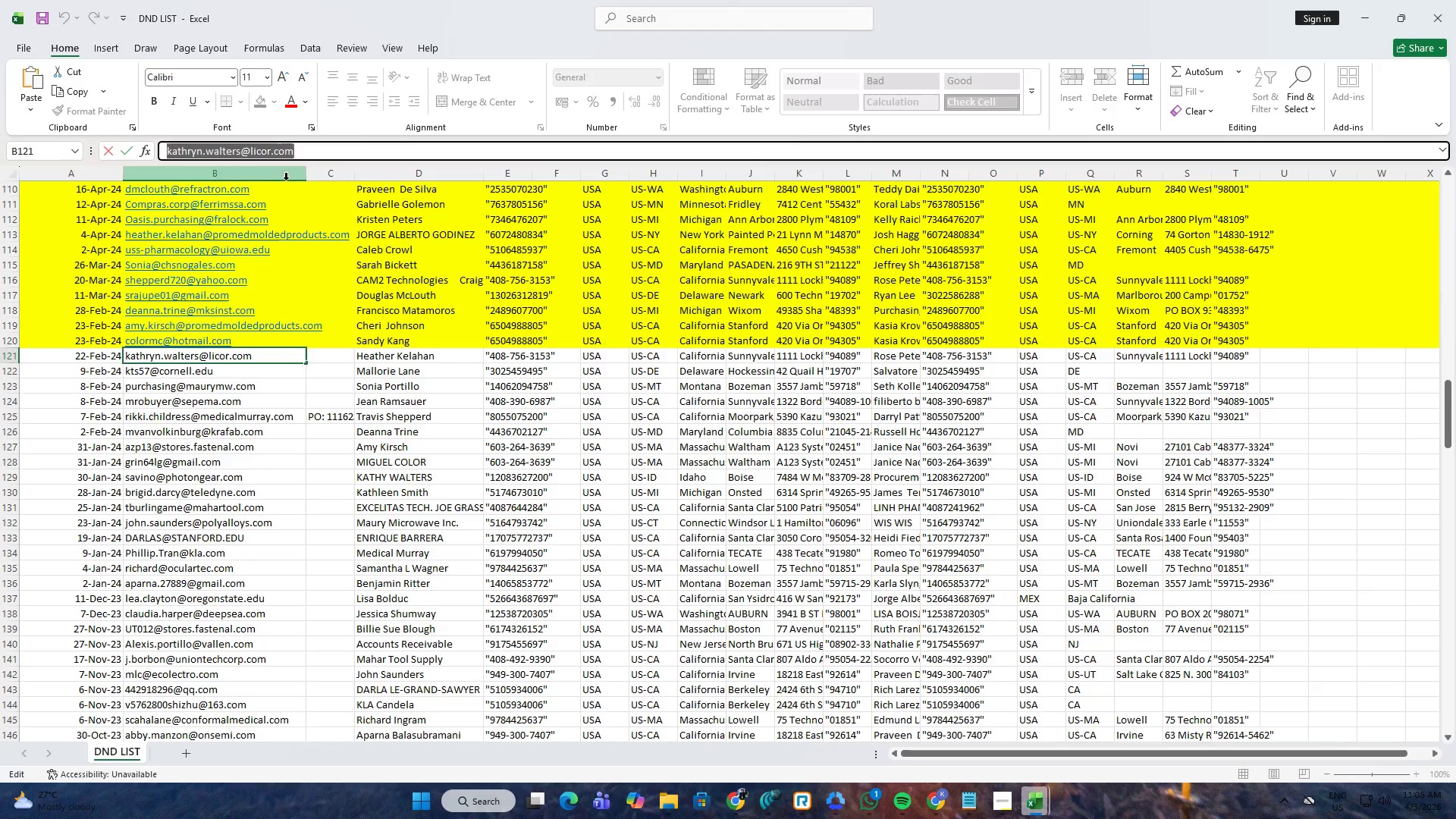 
key(Alt+Tab)
 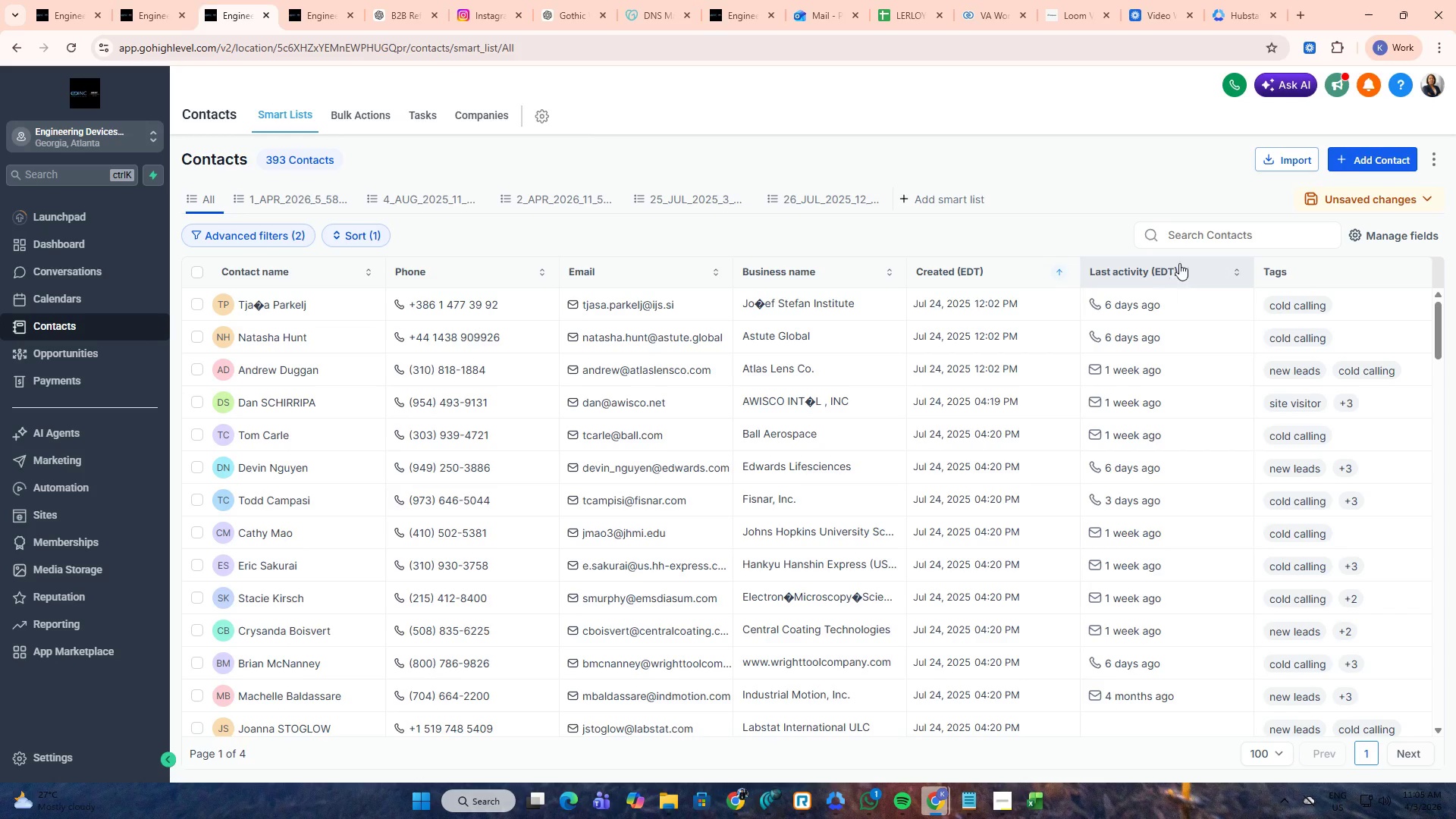 
left_click([1197, 236])
 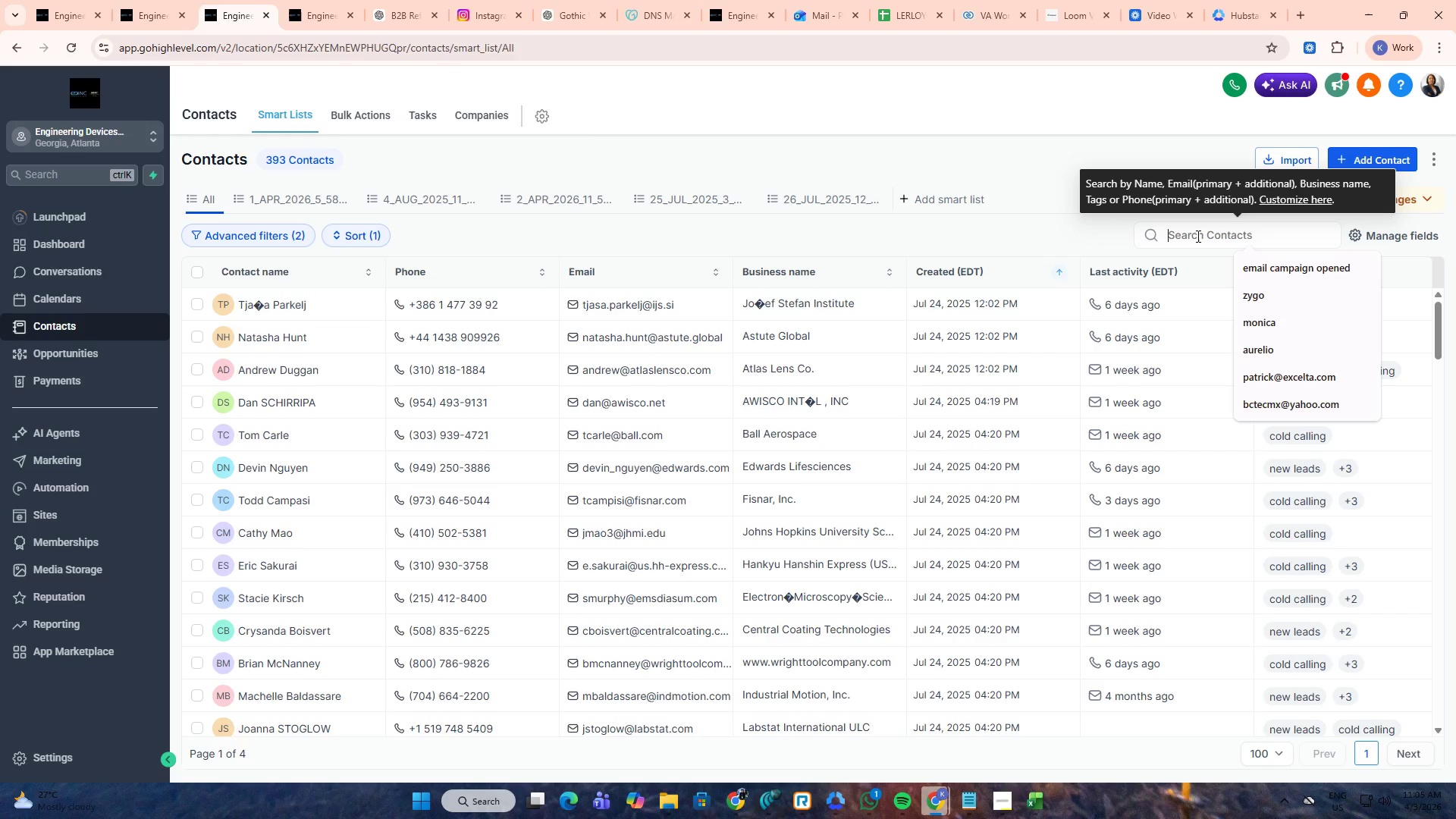 
key(Control+V)
 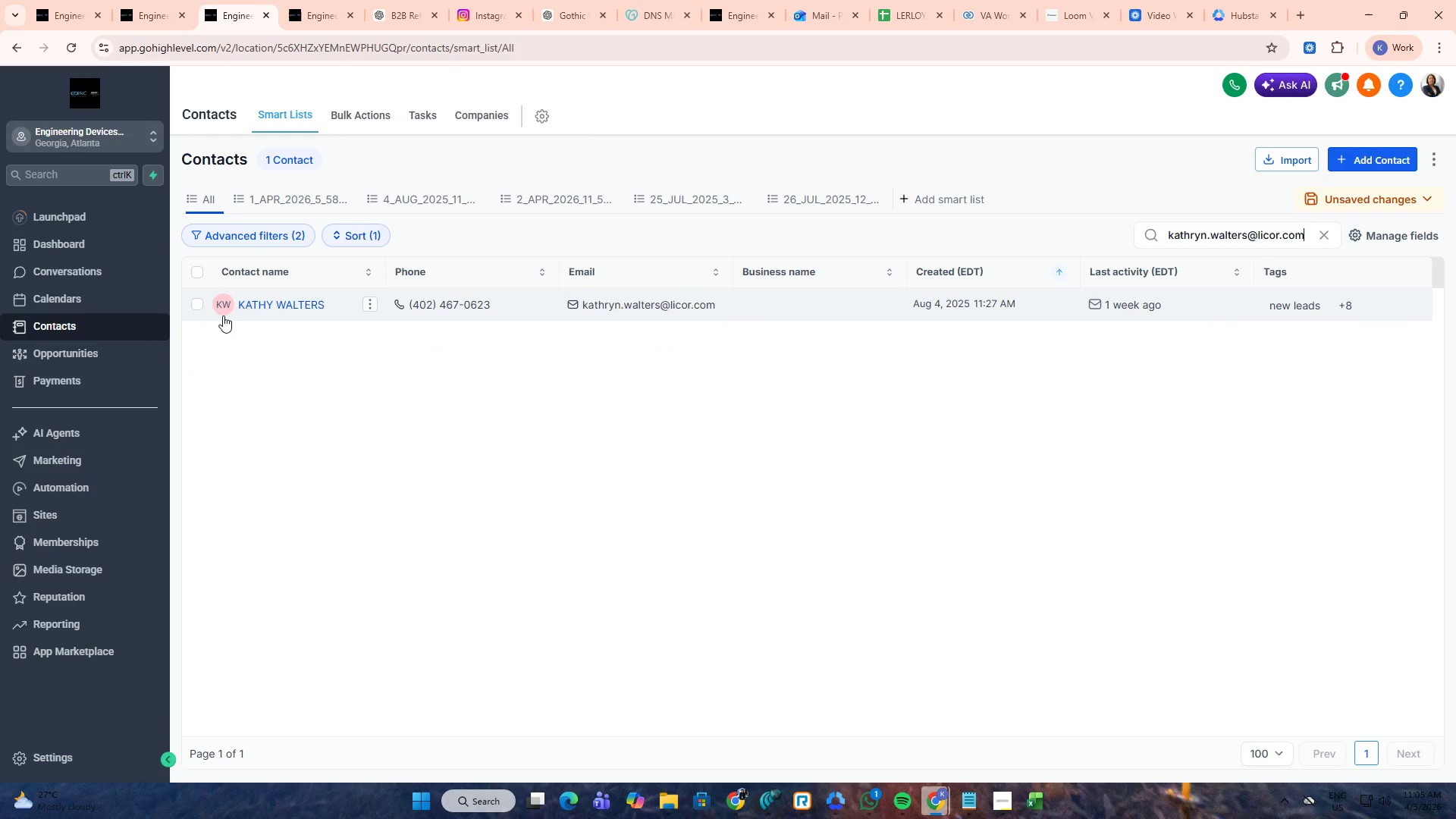 
wait(5.84)
 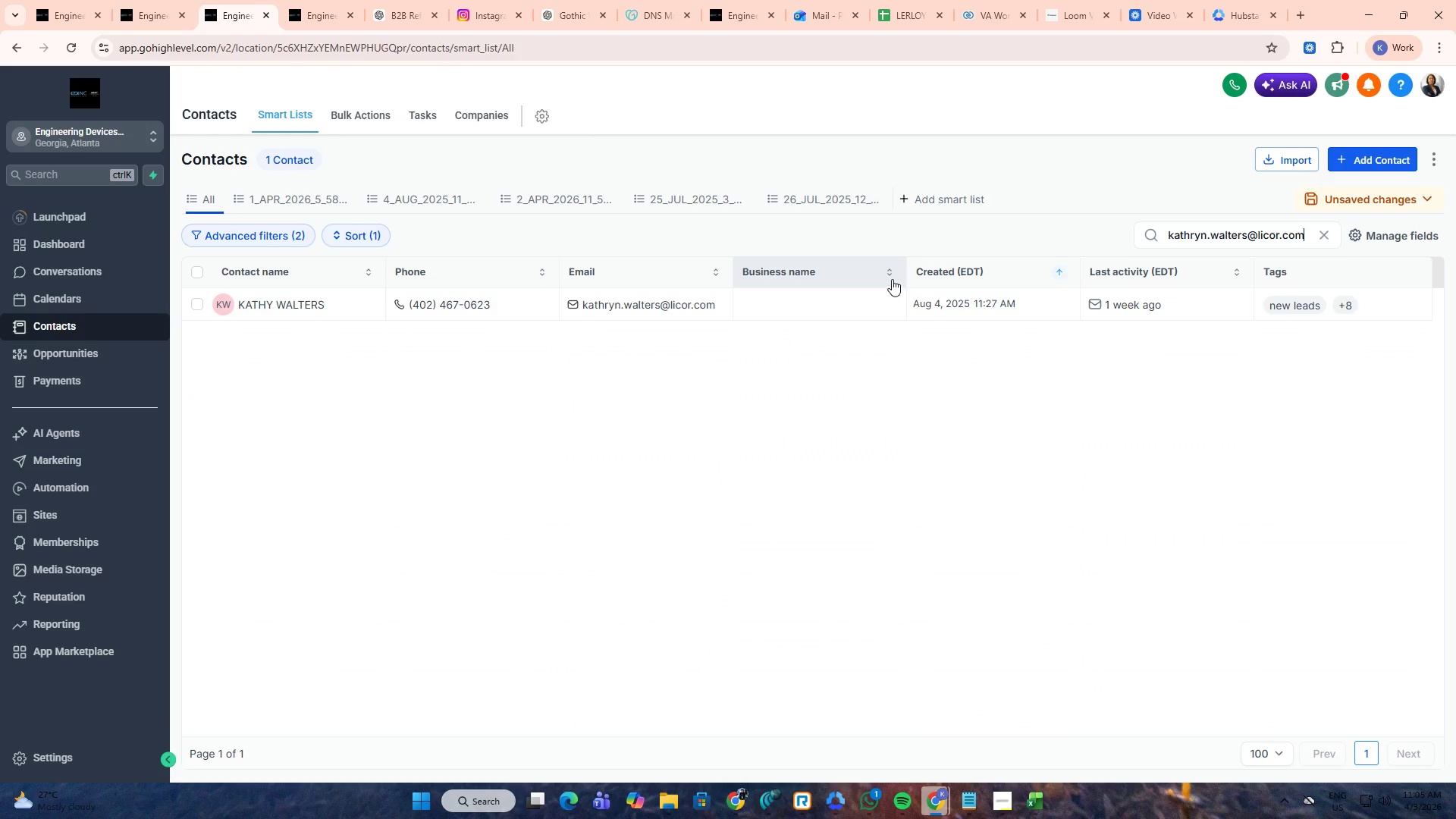 
left_click([196, 305])
 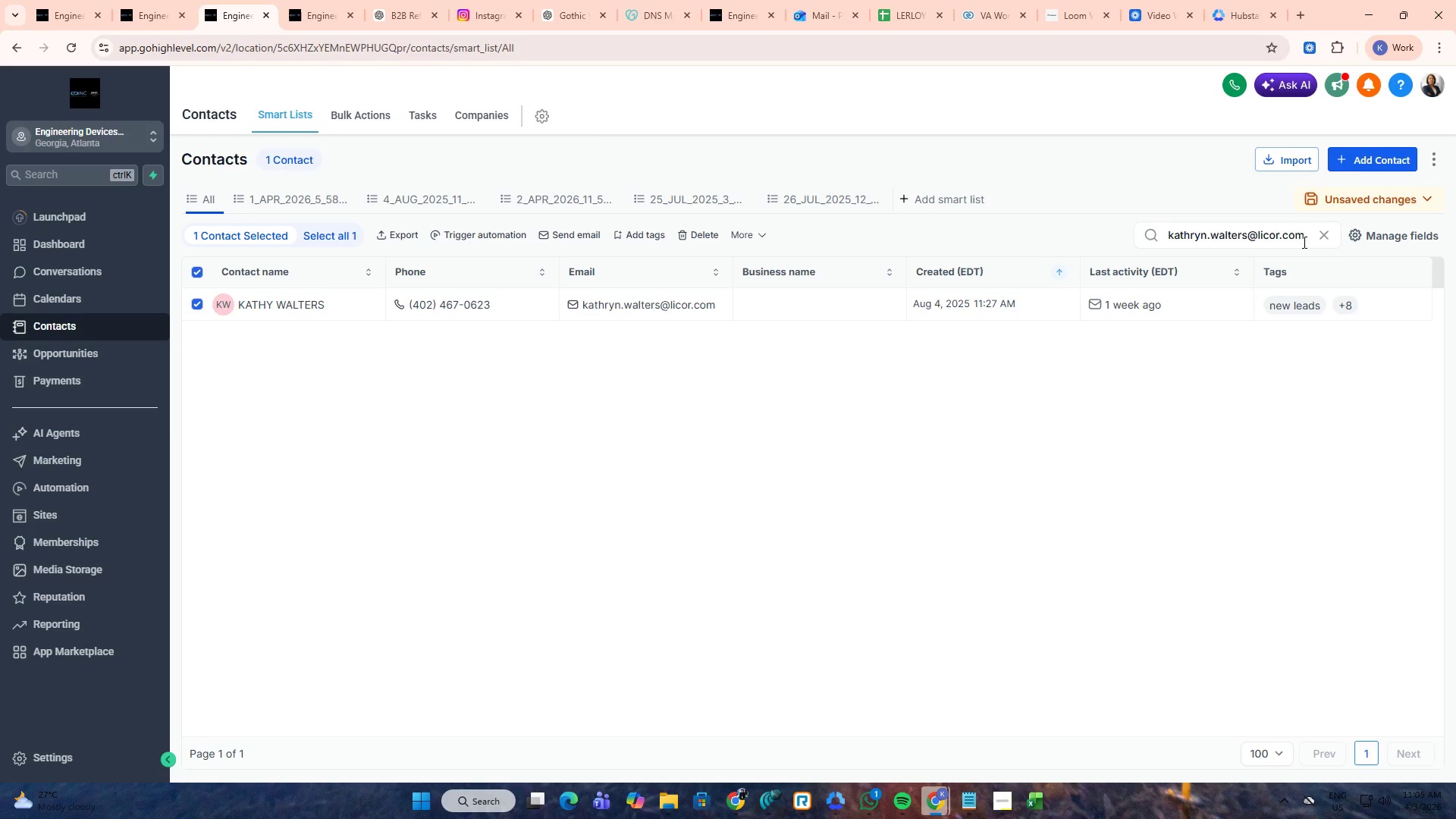 
left_click([1320, 237])
 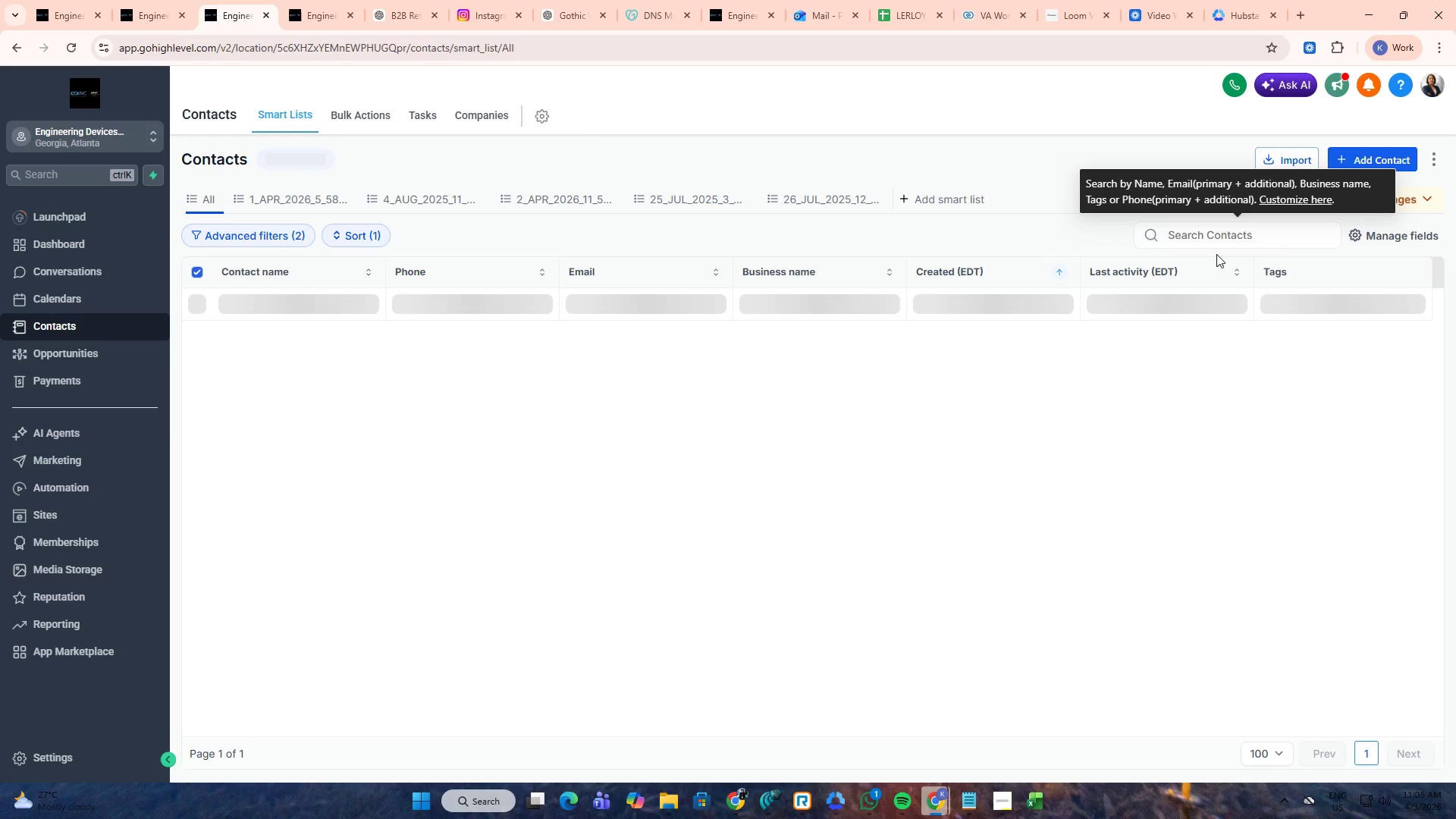 
mouse_move([587, 334])
 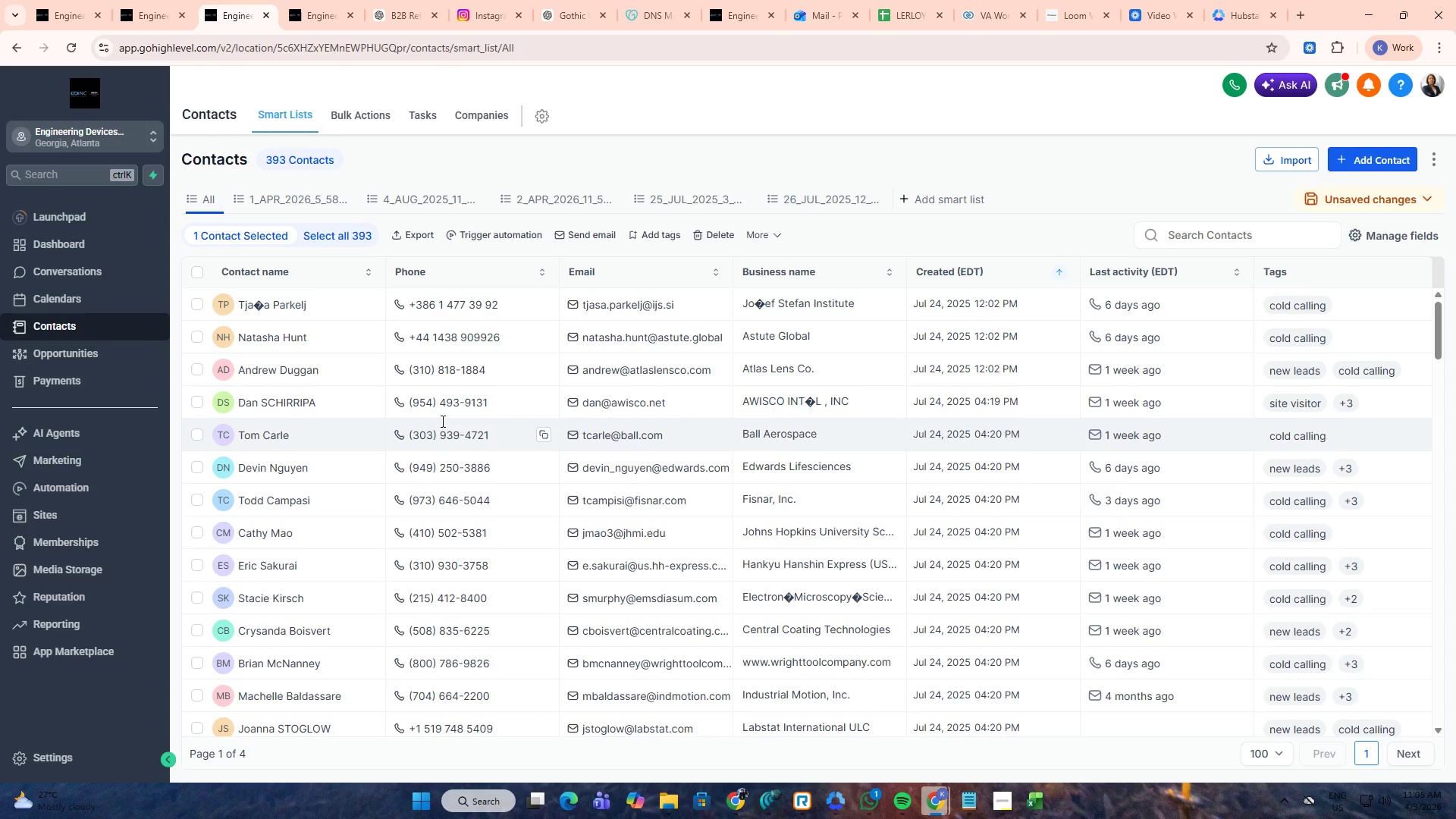 
key(Alt+Tab)
 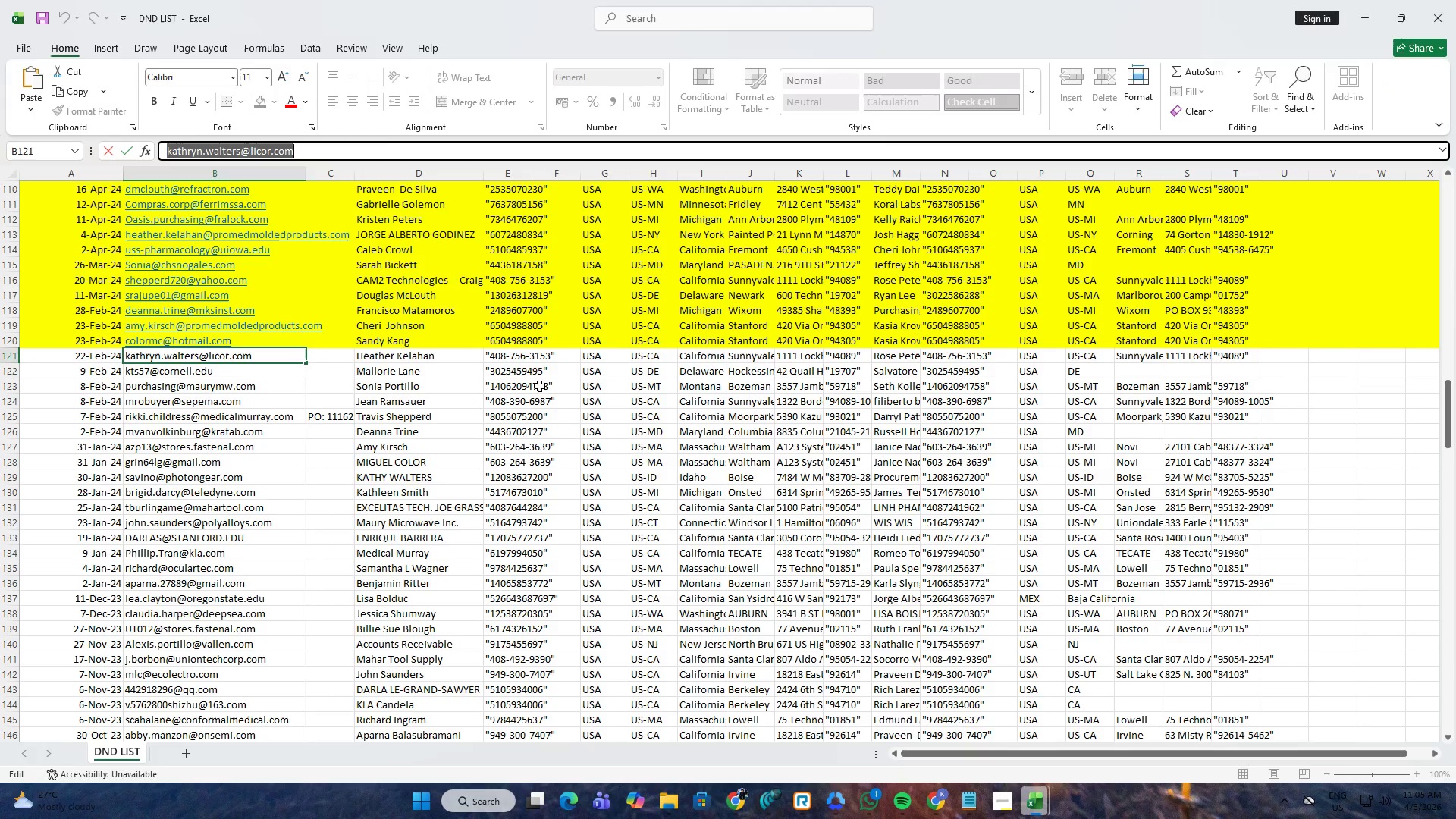 
key(Alt+AltLeft)
 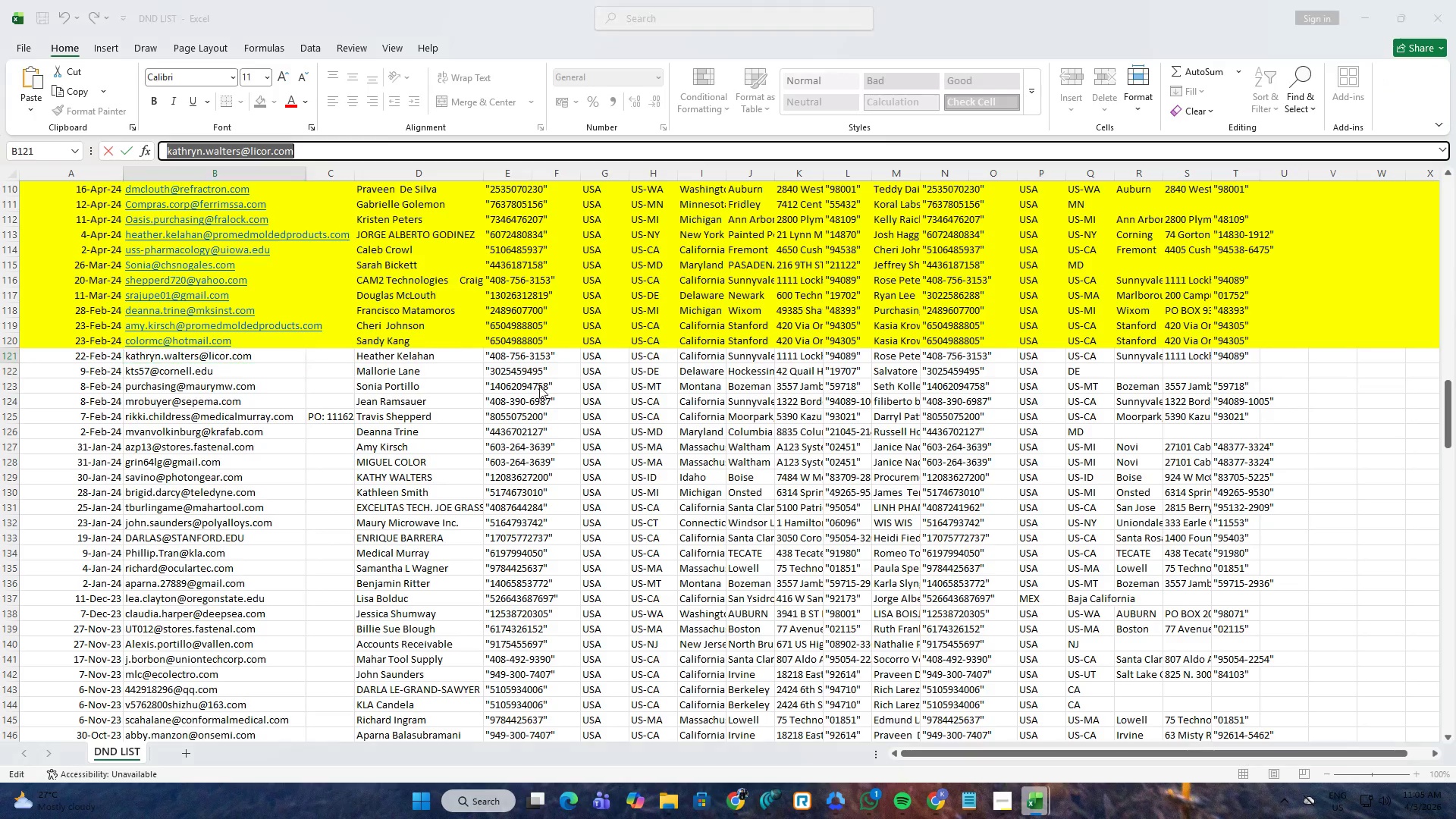 
key(Alt+Tab)
 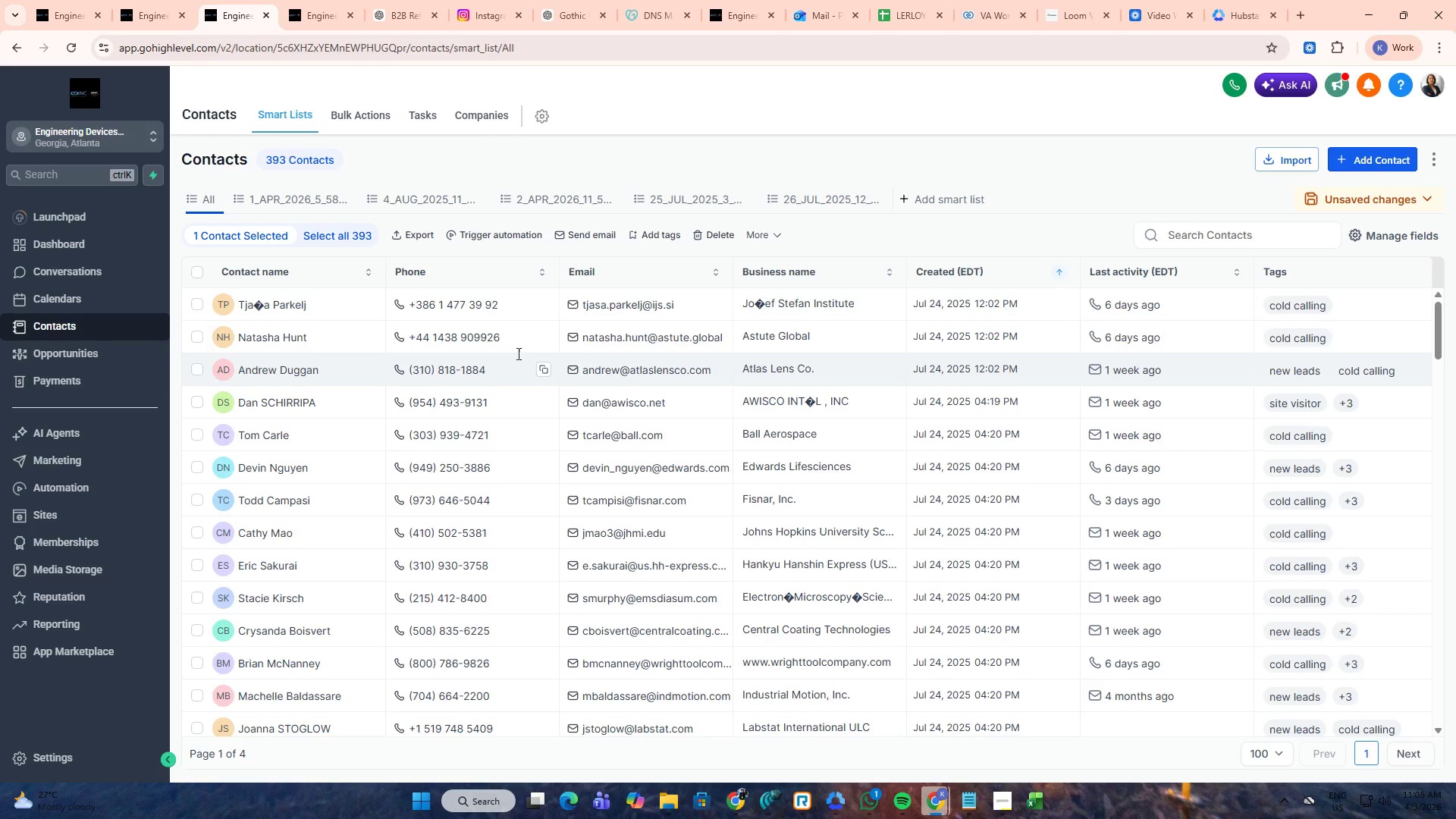 
key(Alt+AltLeft)
 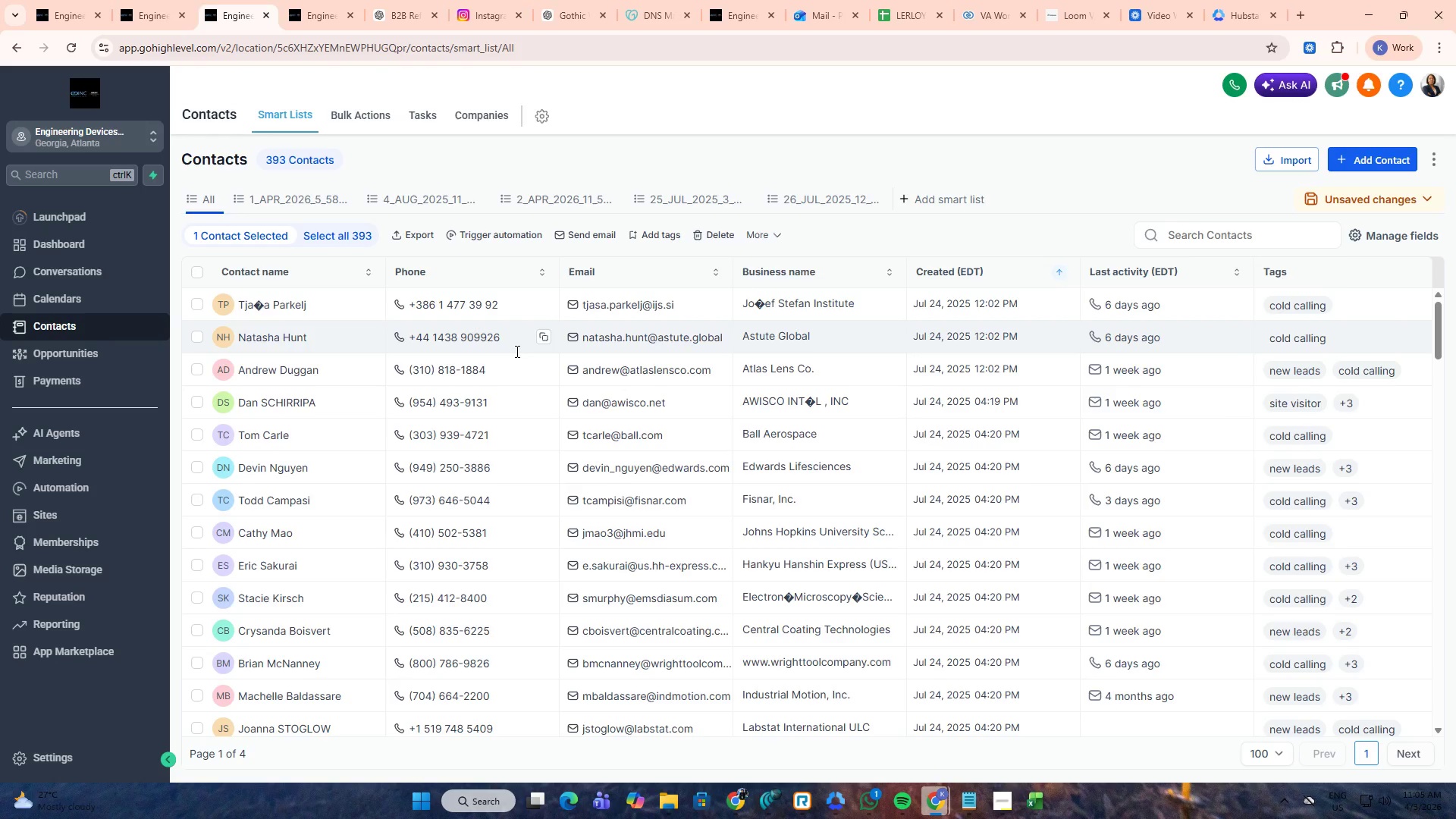 
key(Alt+Tab)
 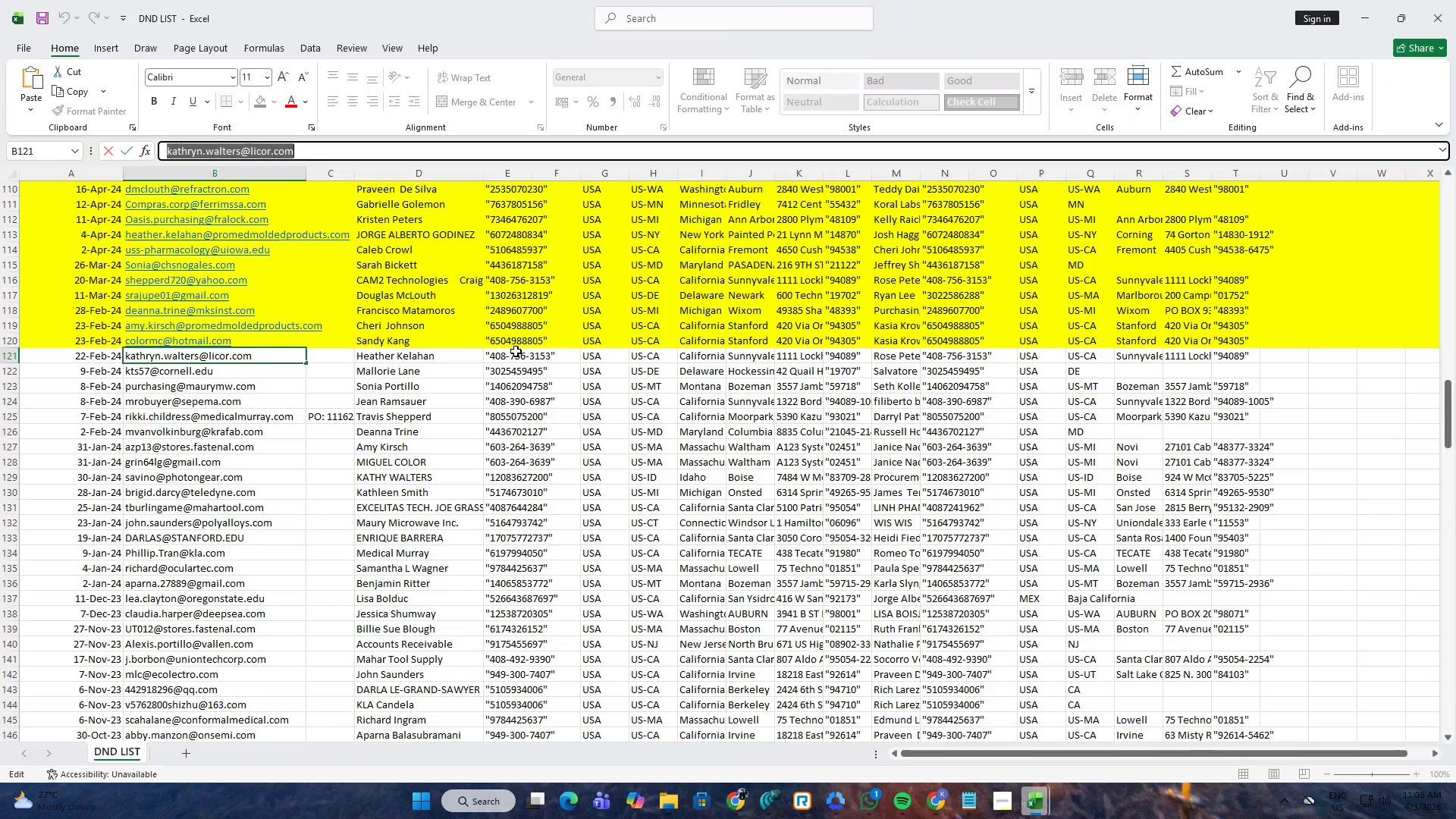 
key(Alt+AltLeft)
 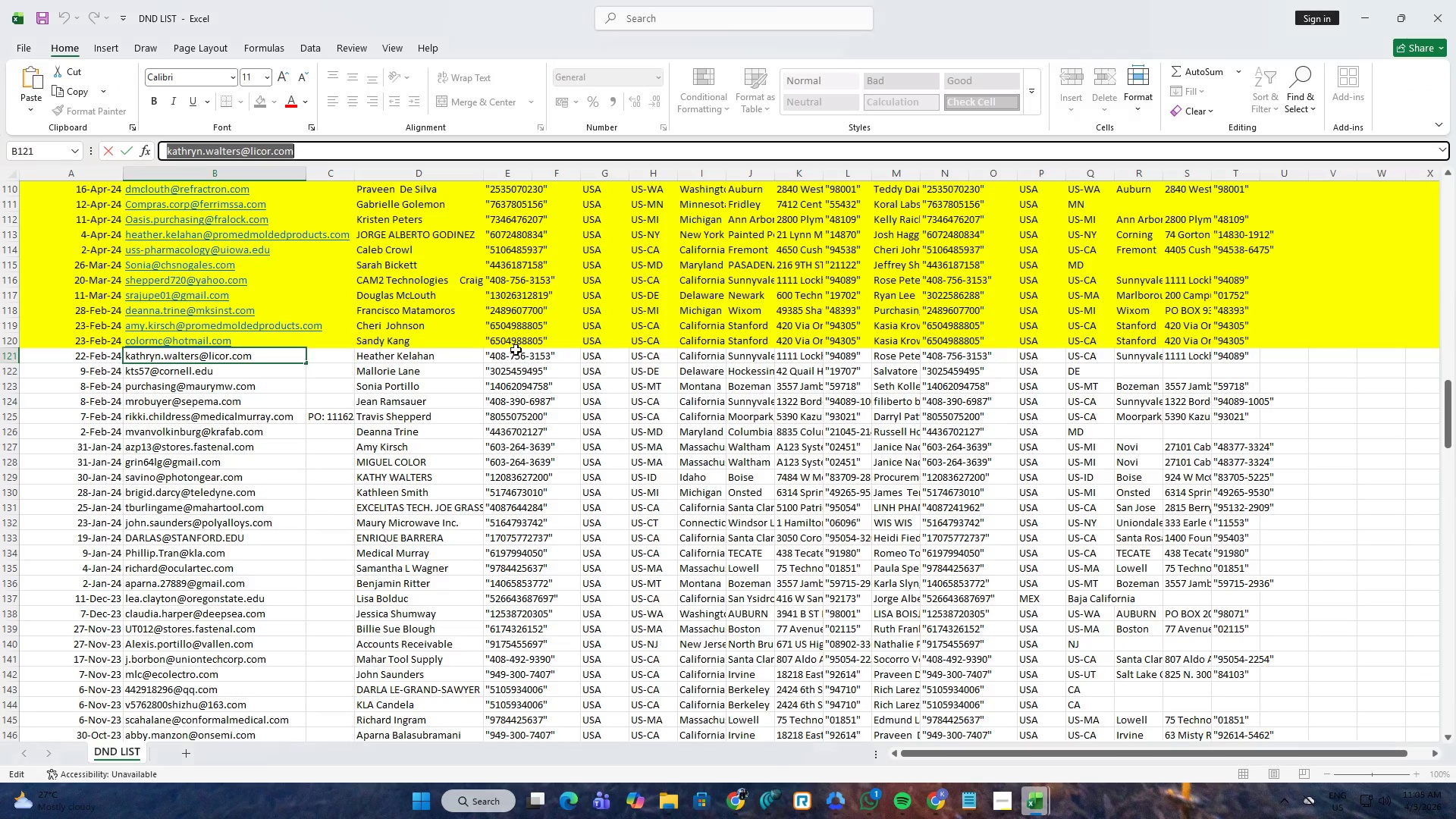 
key(Alt+Tab)
 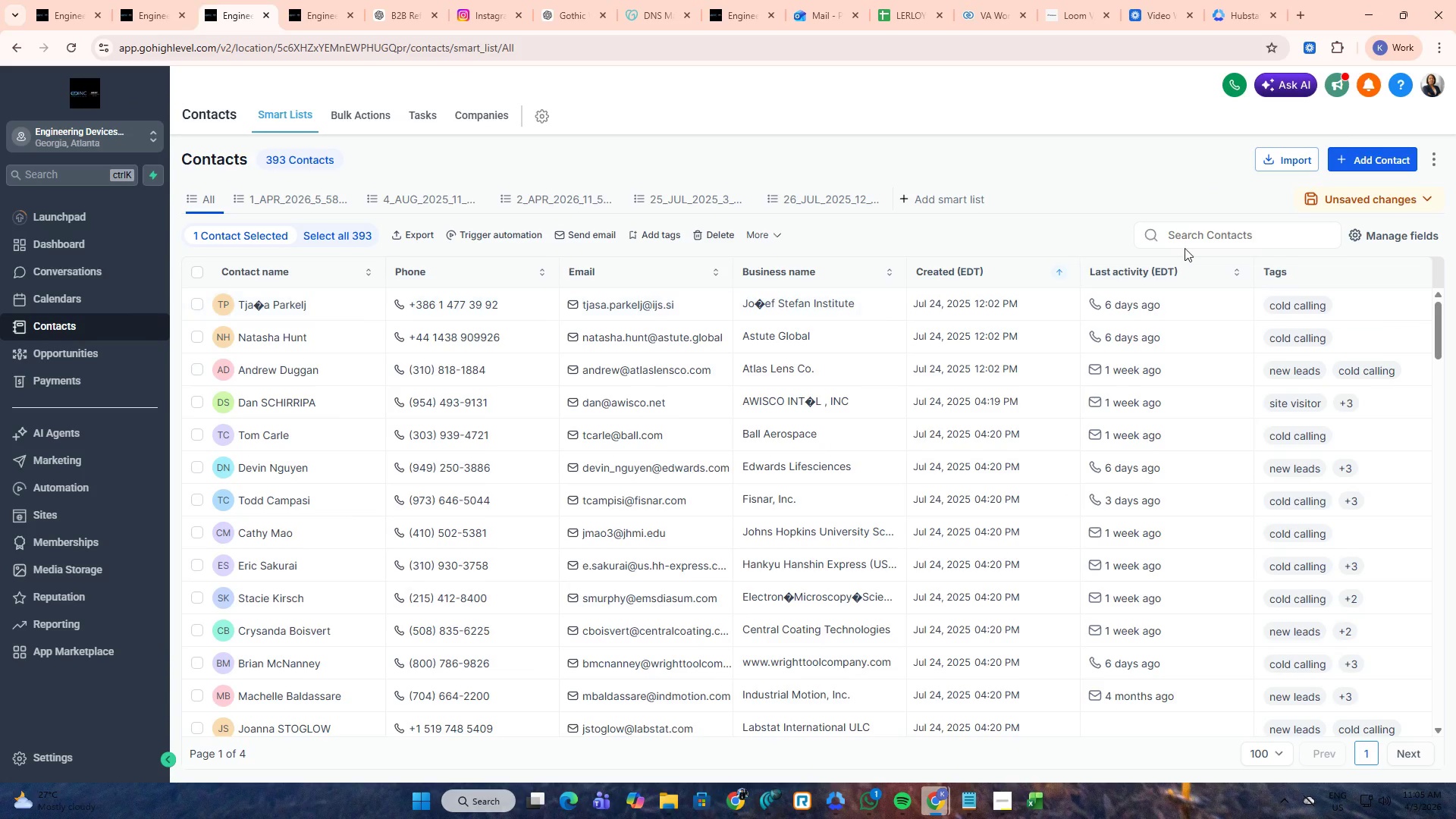 
left_click([1223, 243])
 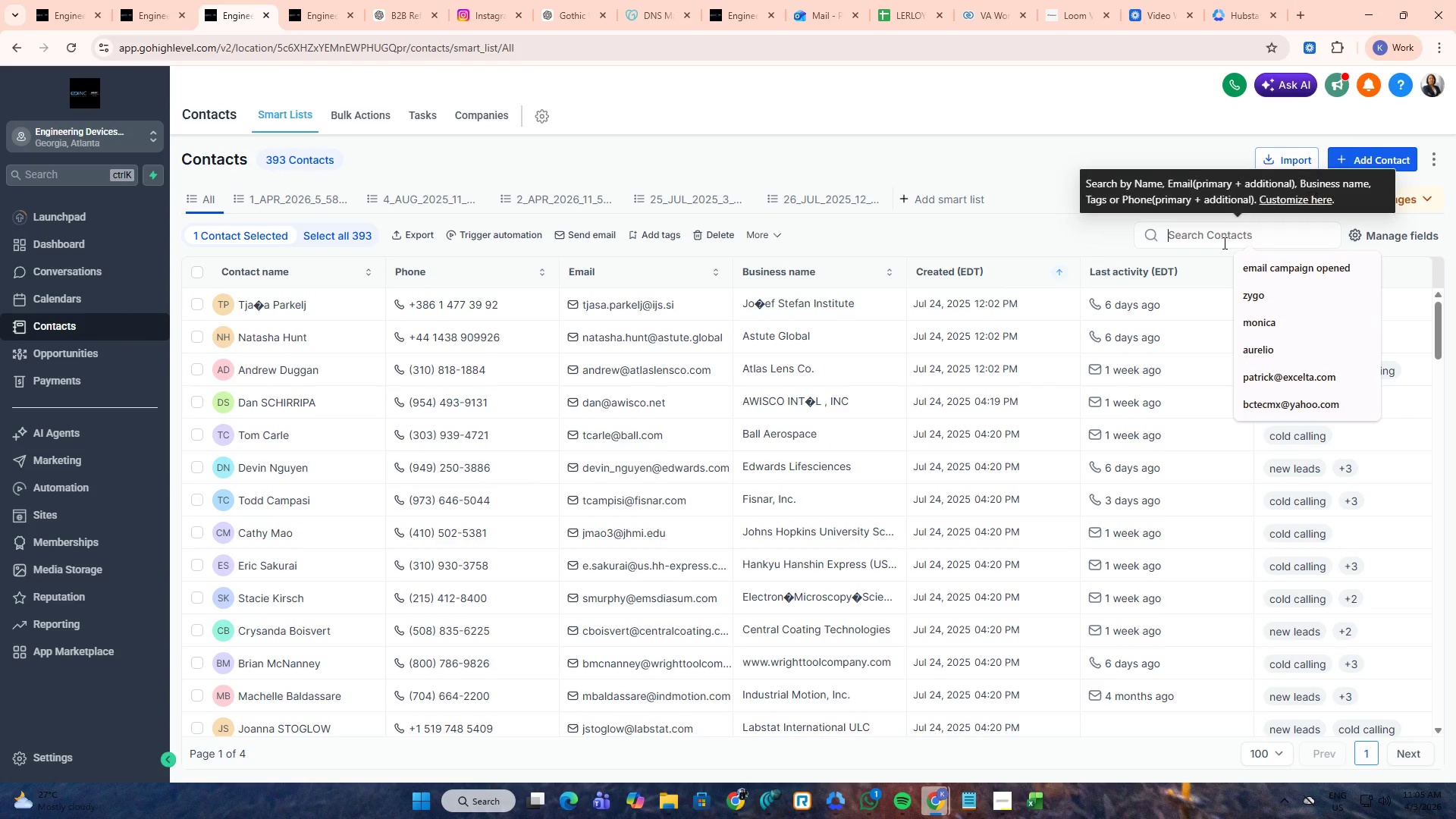 
key(Control+ControlLeft)
 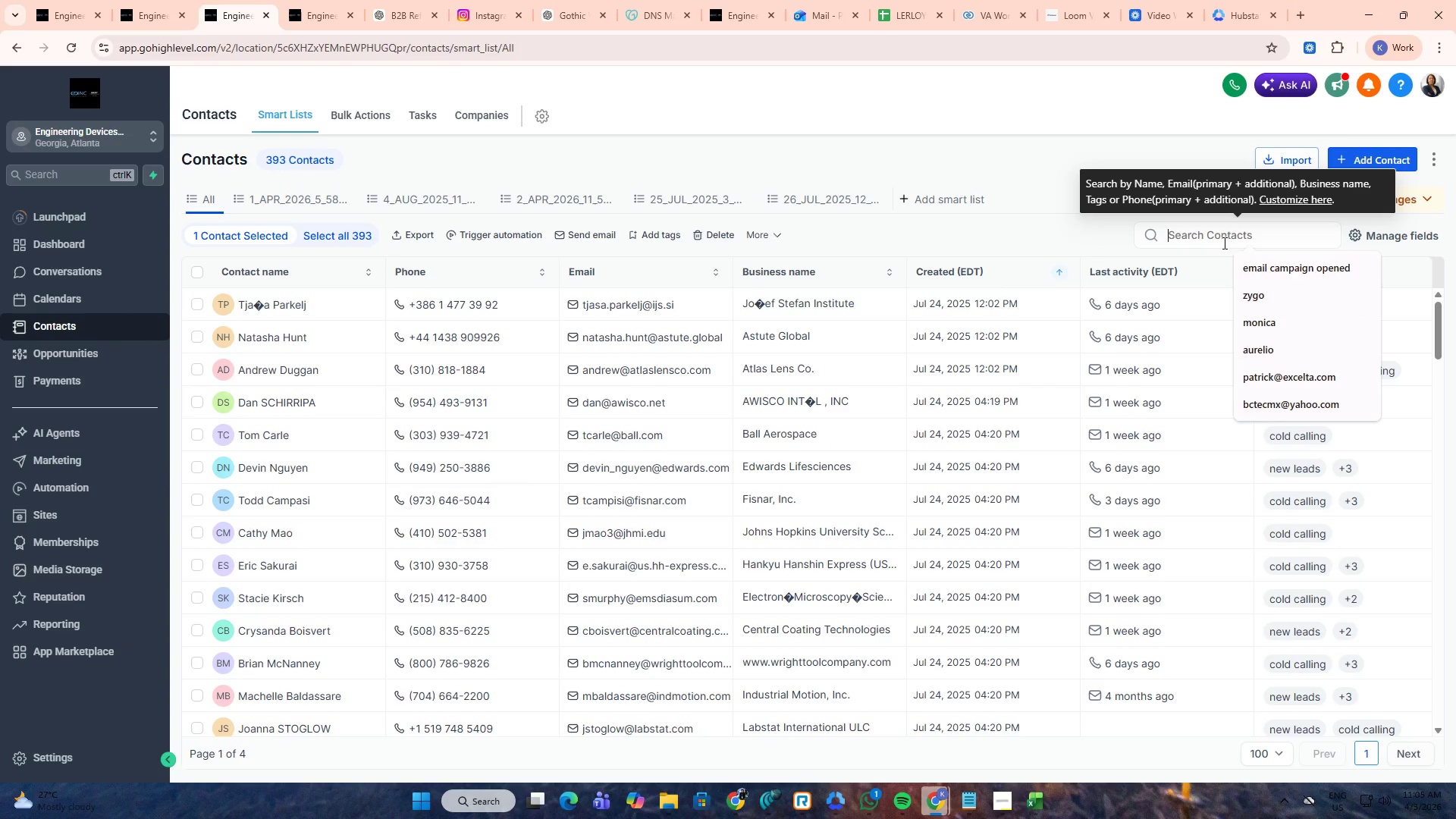 
key(Control+V)
 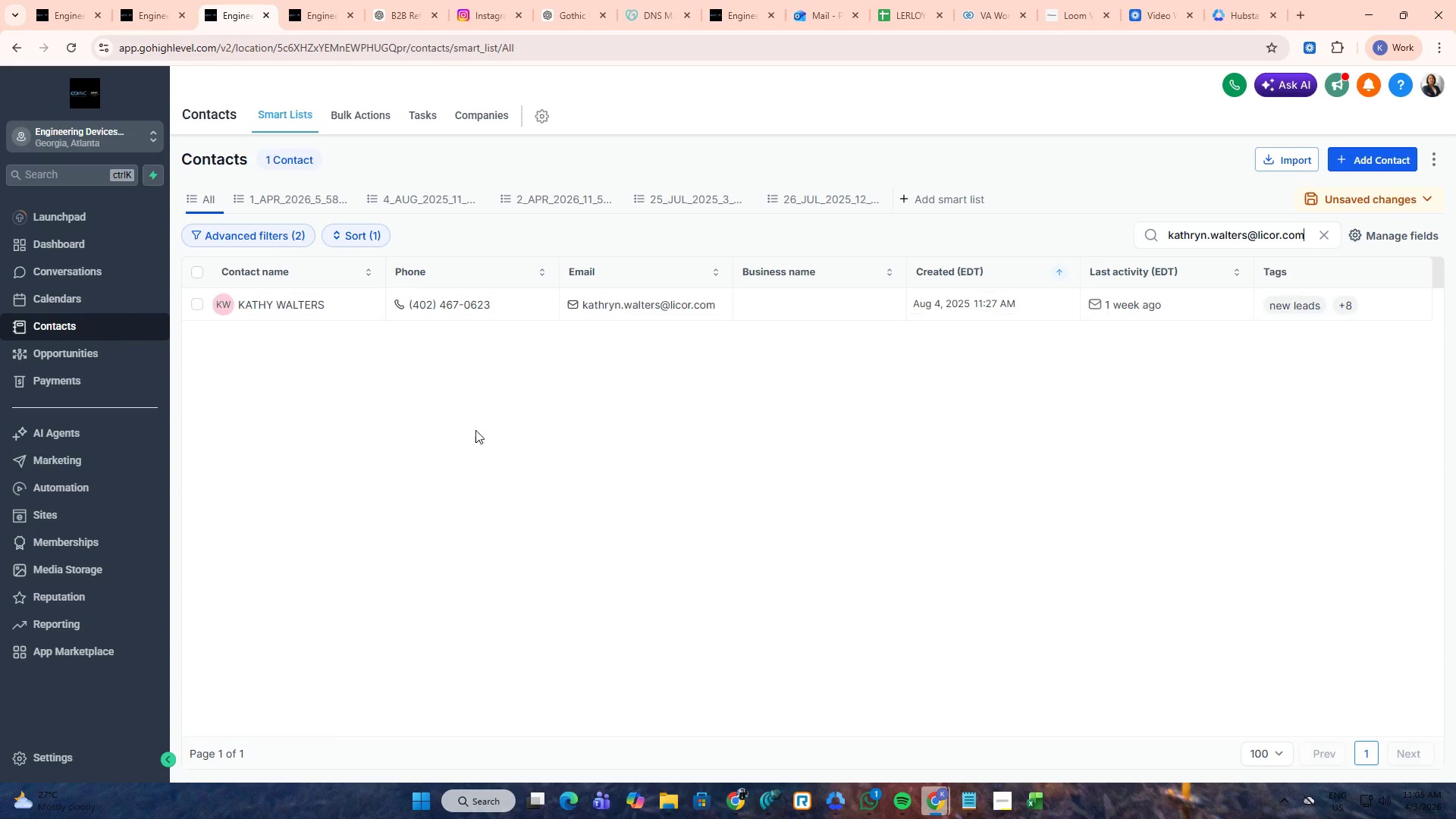 
left_click([332, 0])
 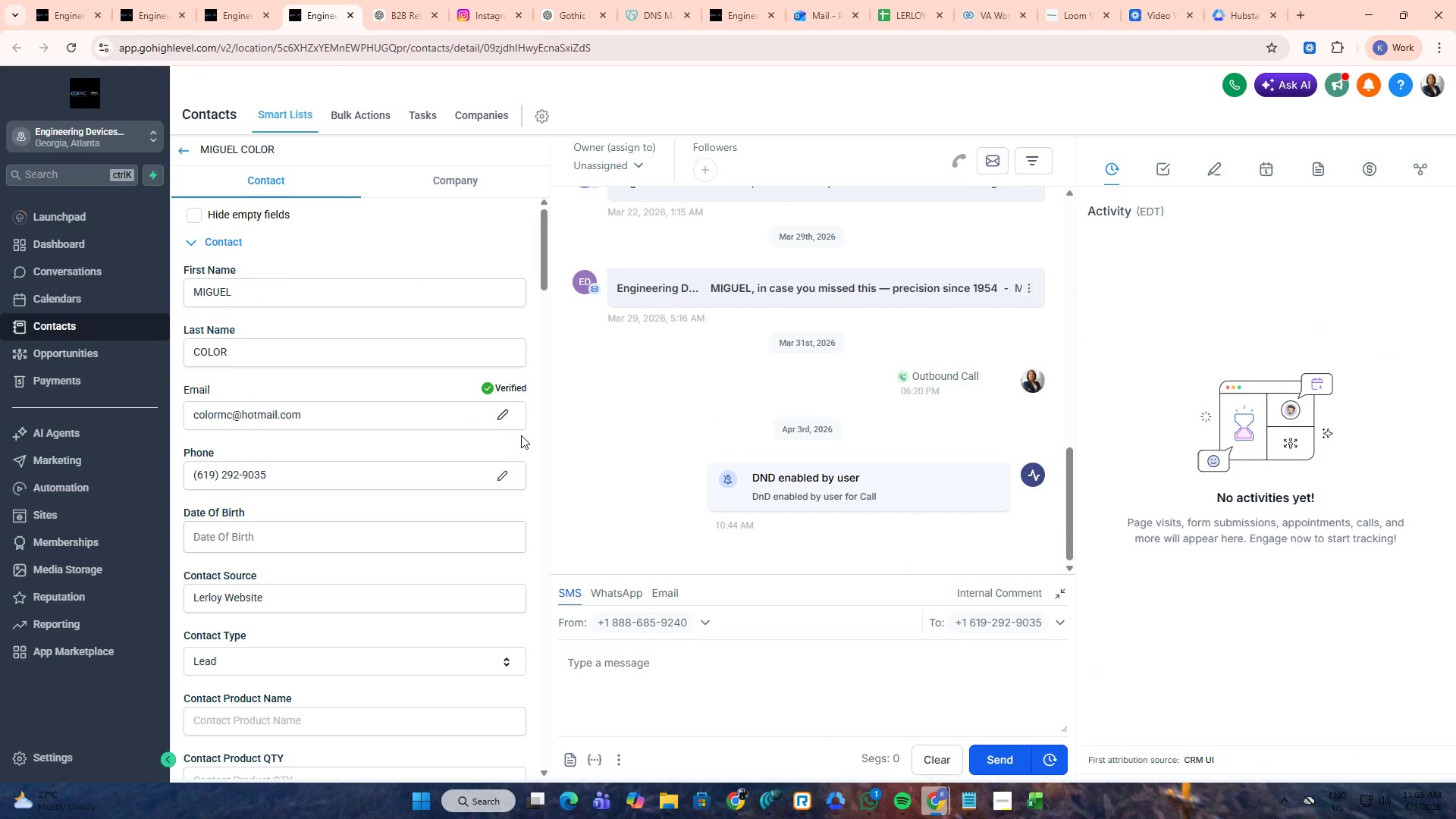 
key(Alt+AltLeft)
 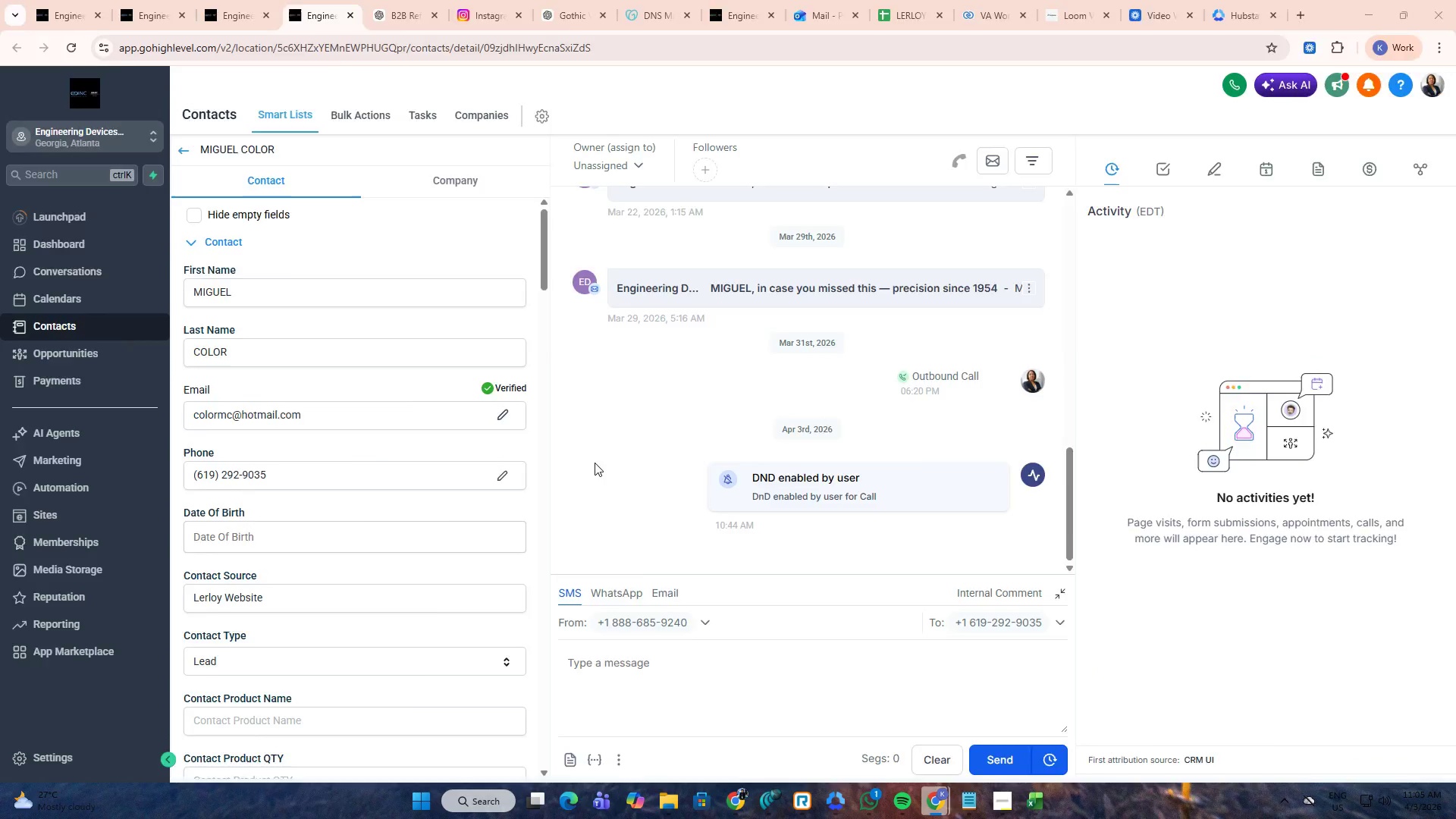 
key(Alt+Tab)
 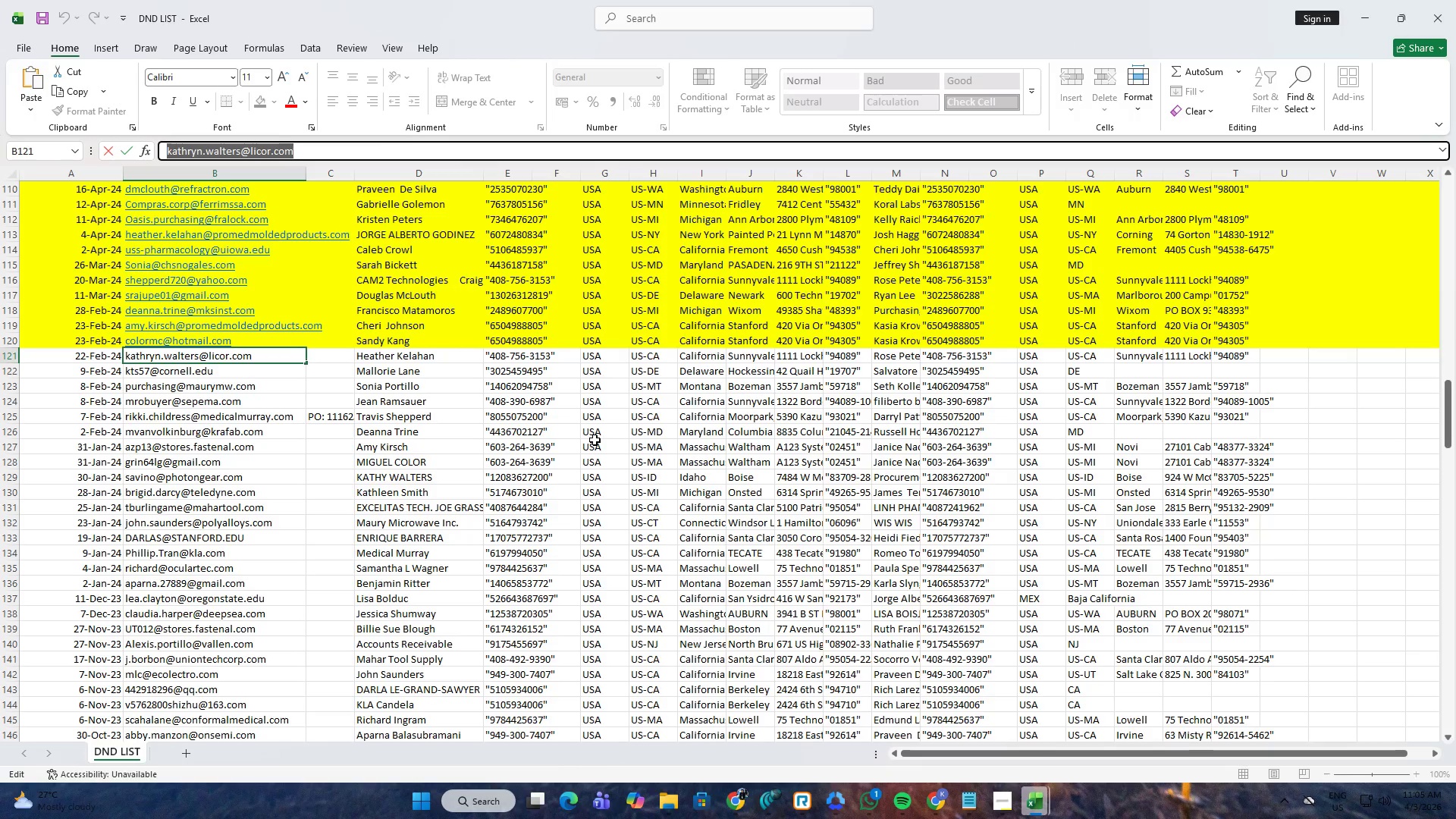 
key(Alt+AltLeft)
 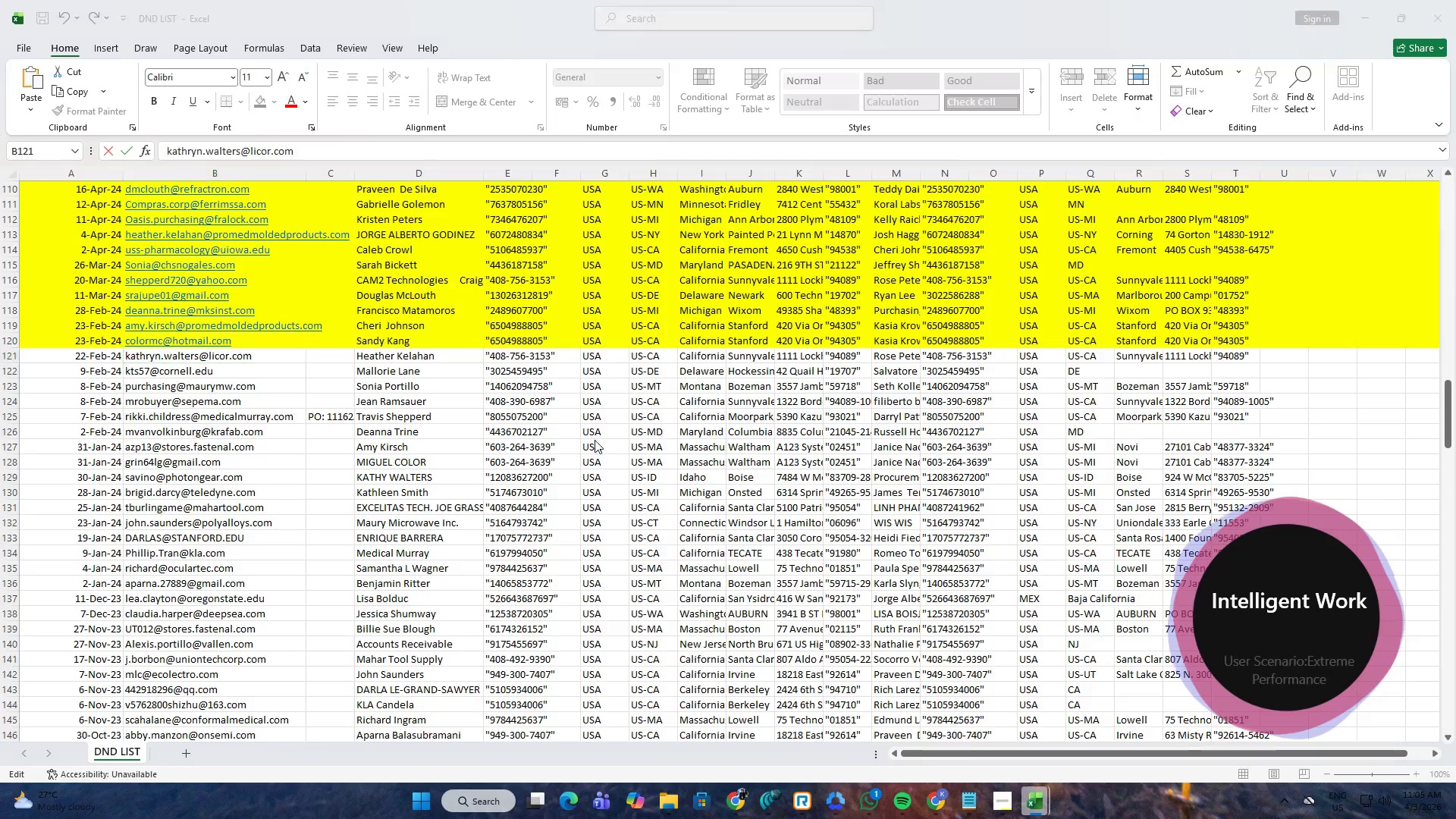 
key(Alt+Tab)
 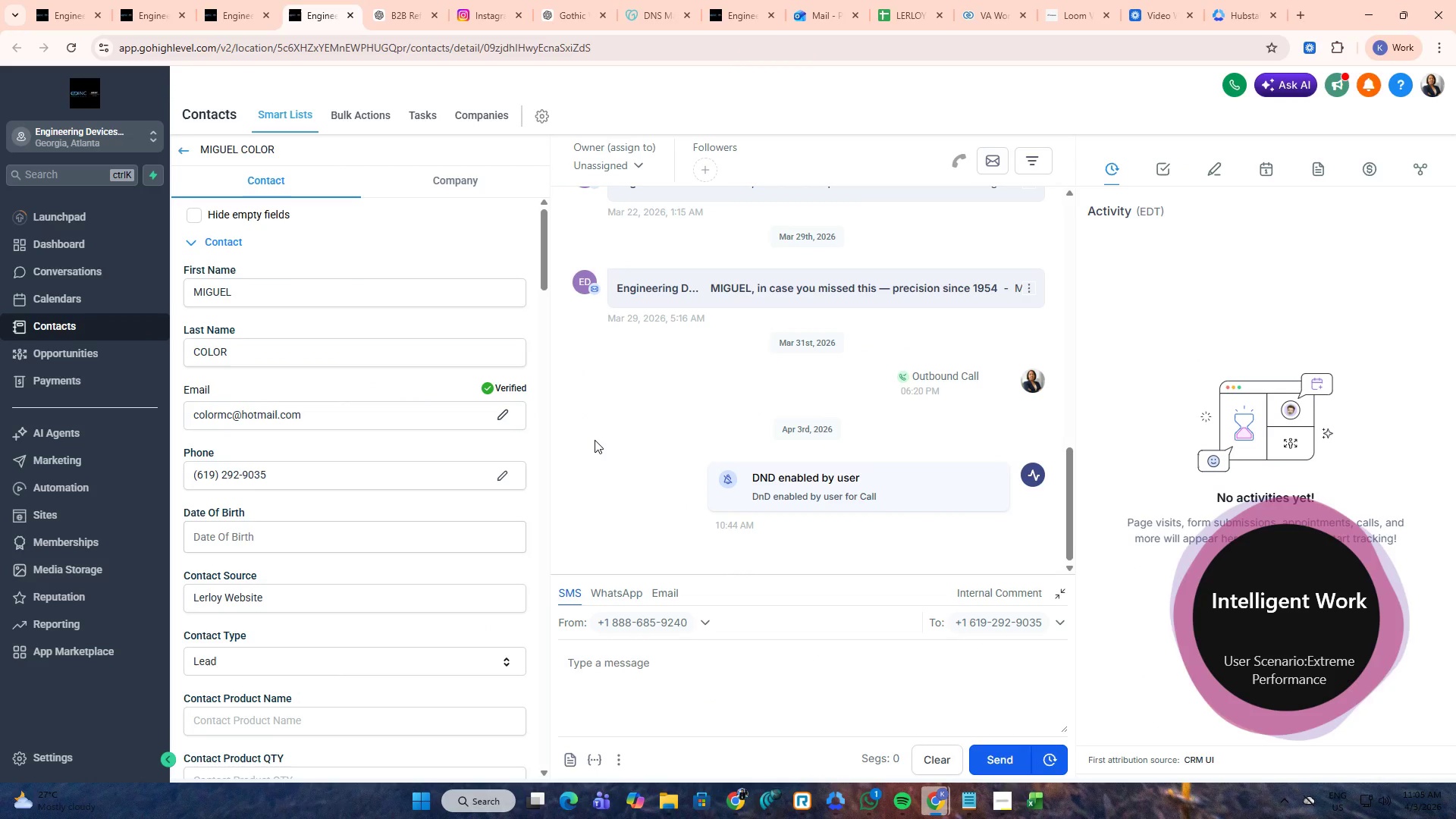 
key(Control+W)
 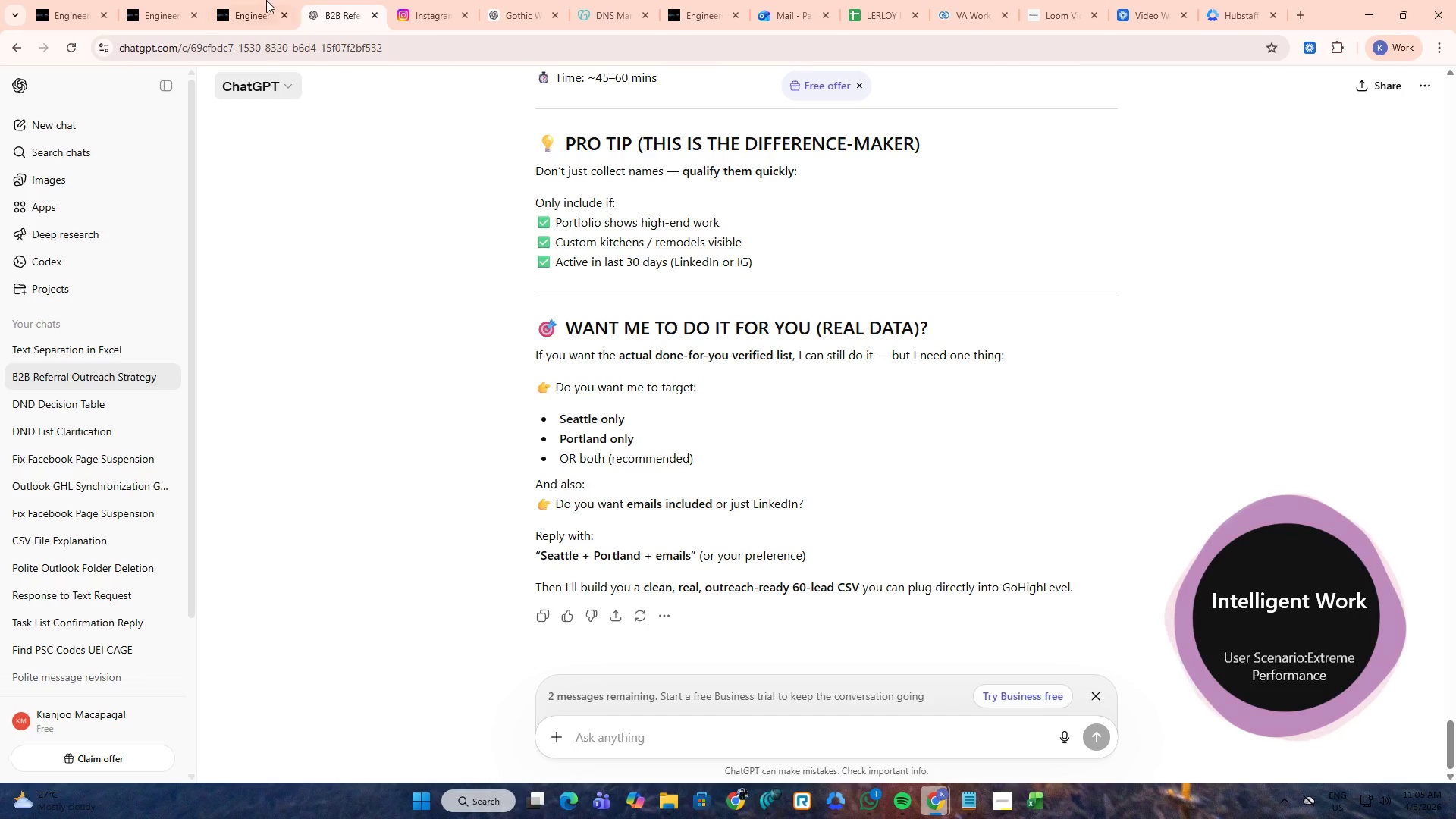 
left_click([266, 0])
 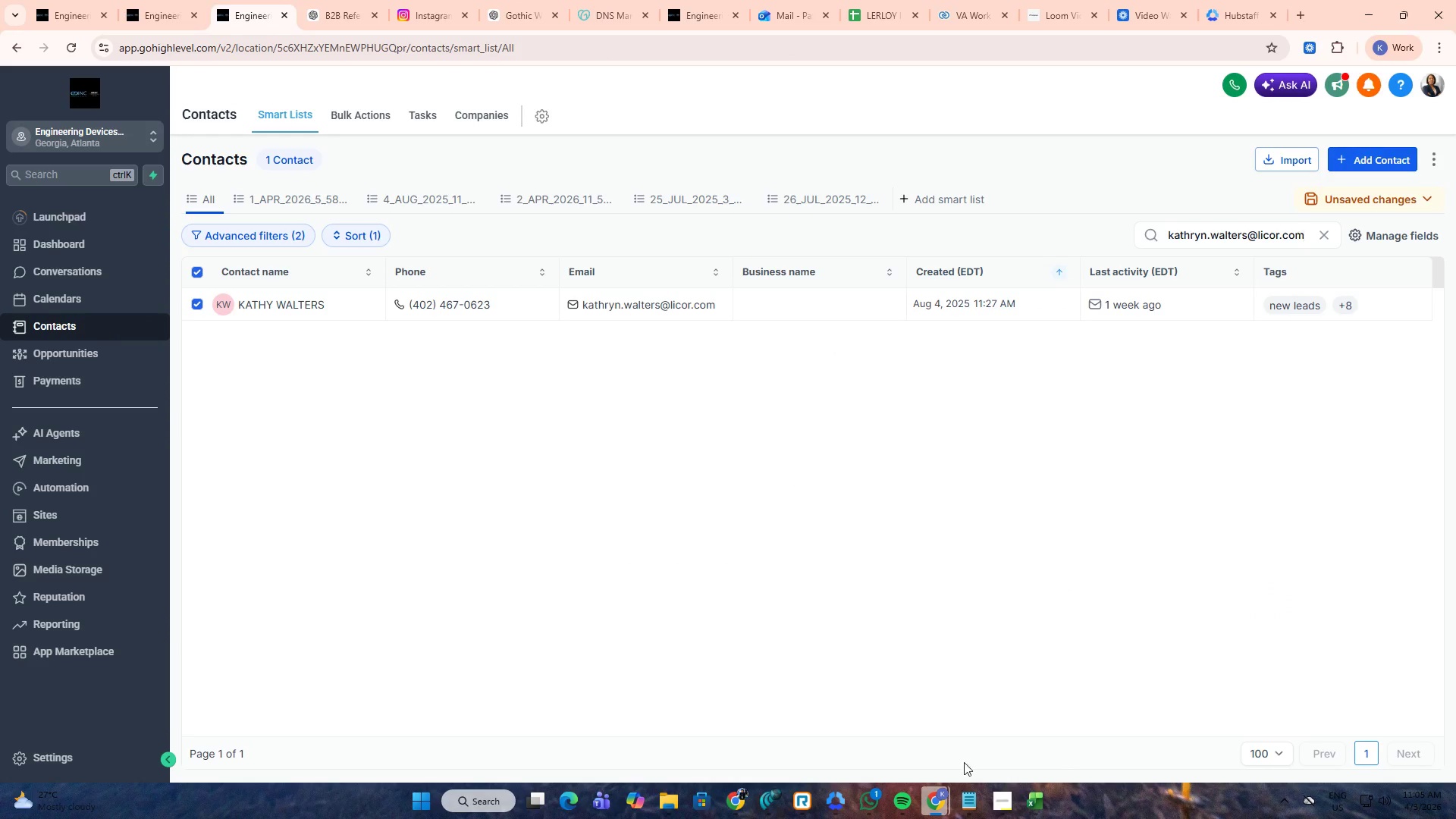 
left_click([1003, 799])